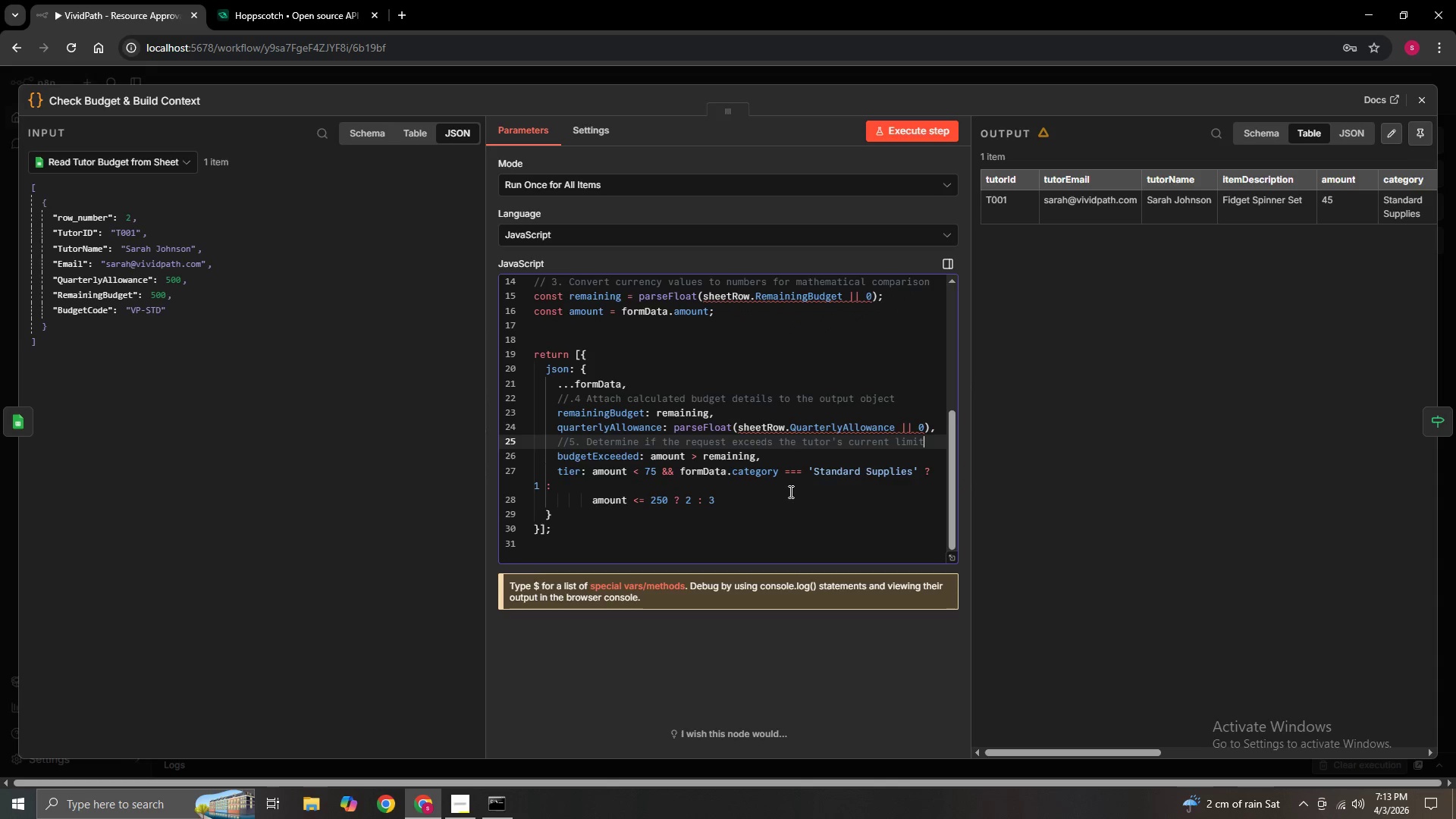 
left_click([764, 455])
 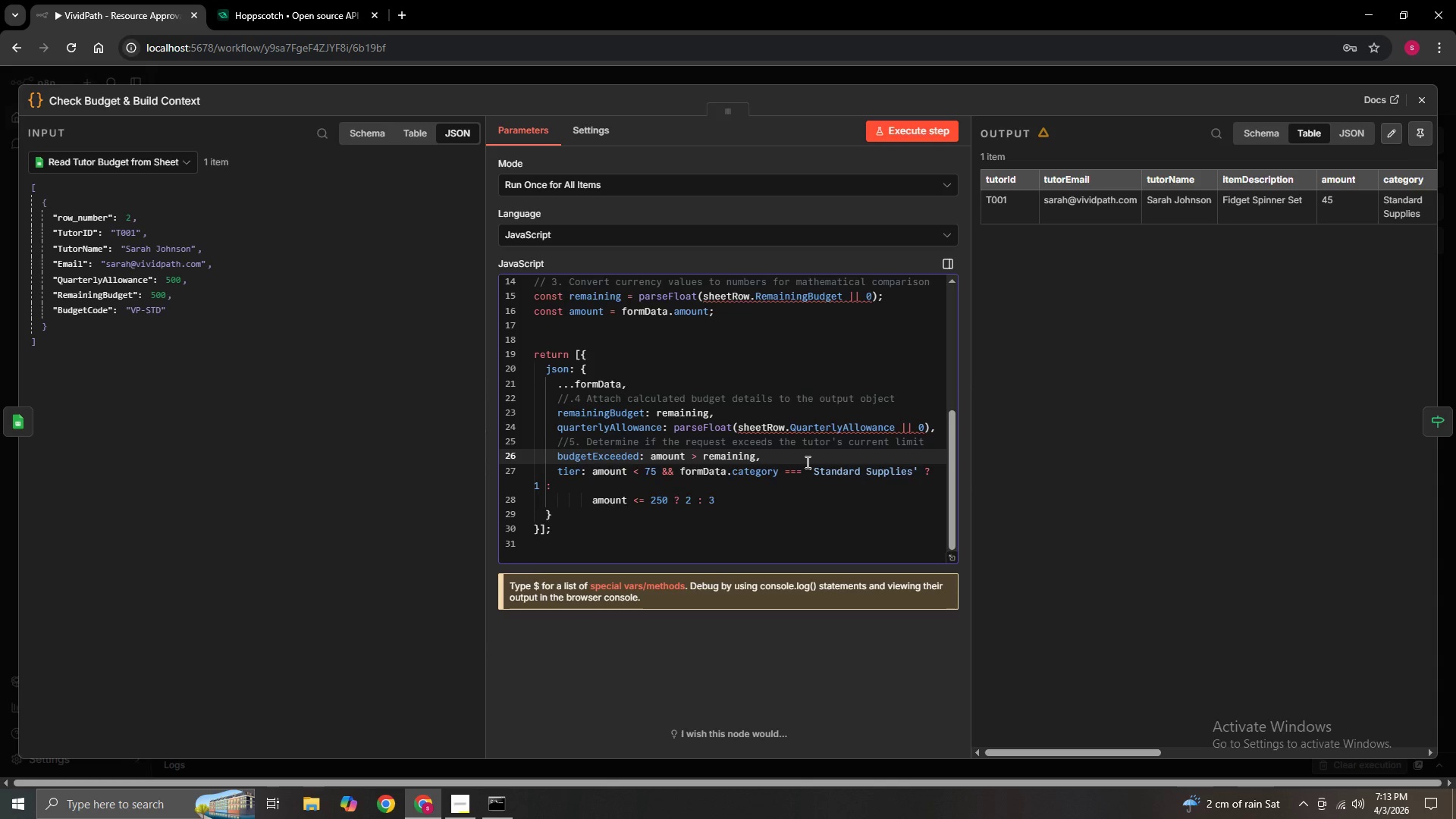 
key(Enter)
 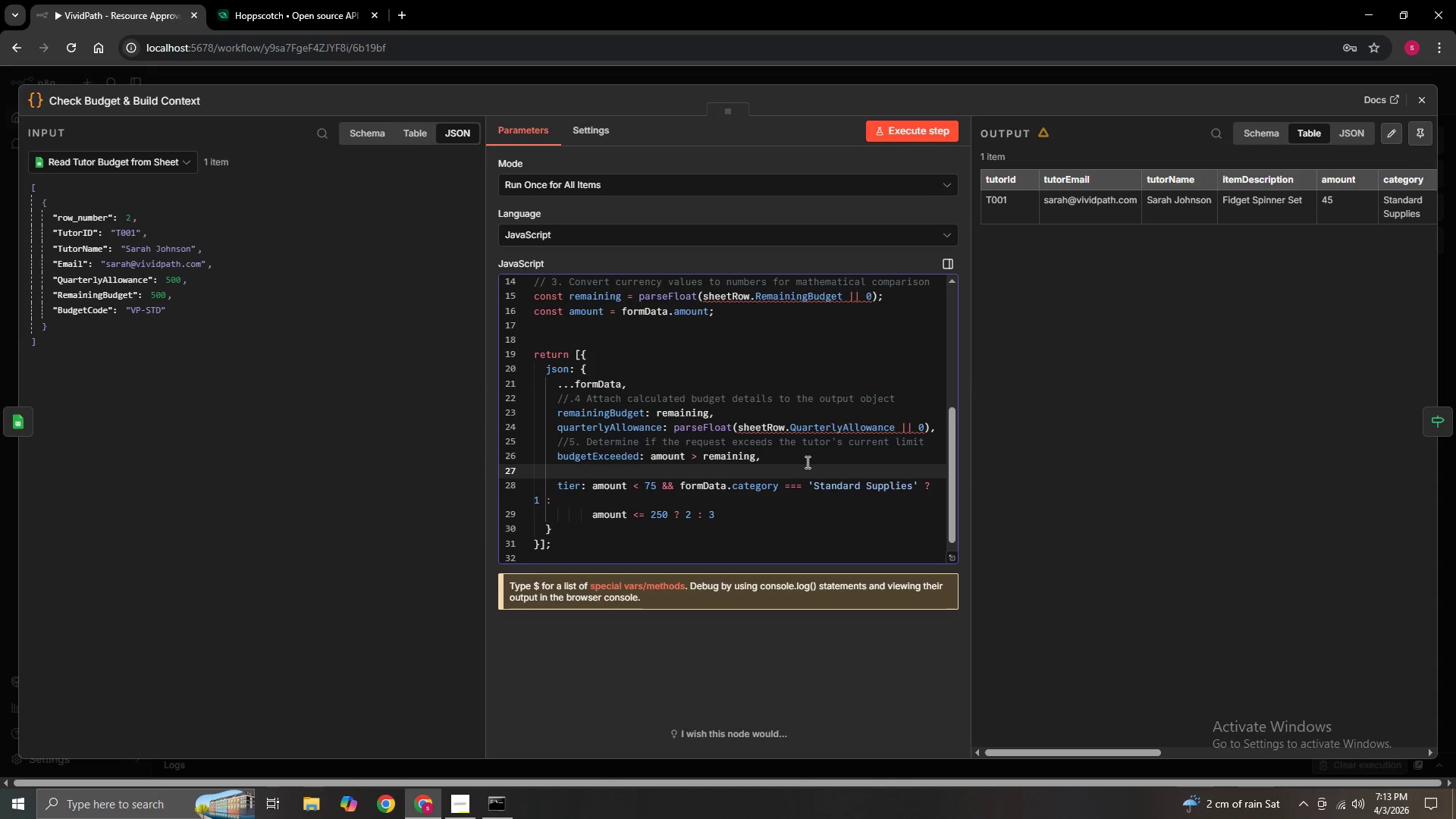 
type(// 6. Assign a routing Tier (1 )
key(Backspace)
type(, 2, 3)
key(Backspace)
type(or 4)
key(Backspace)
type(3)
 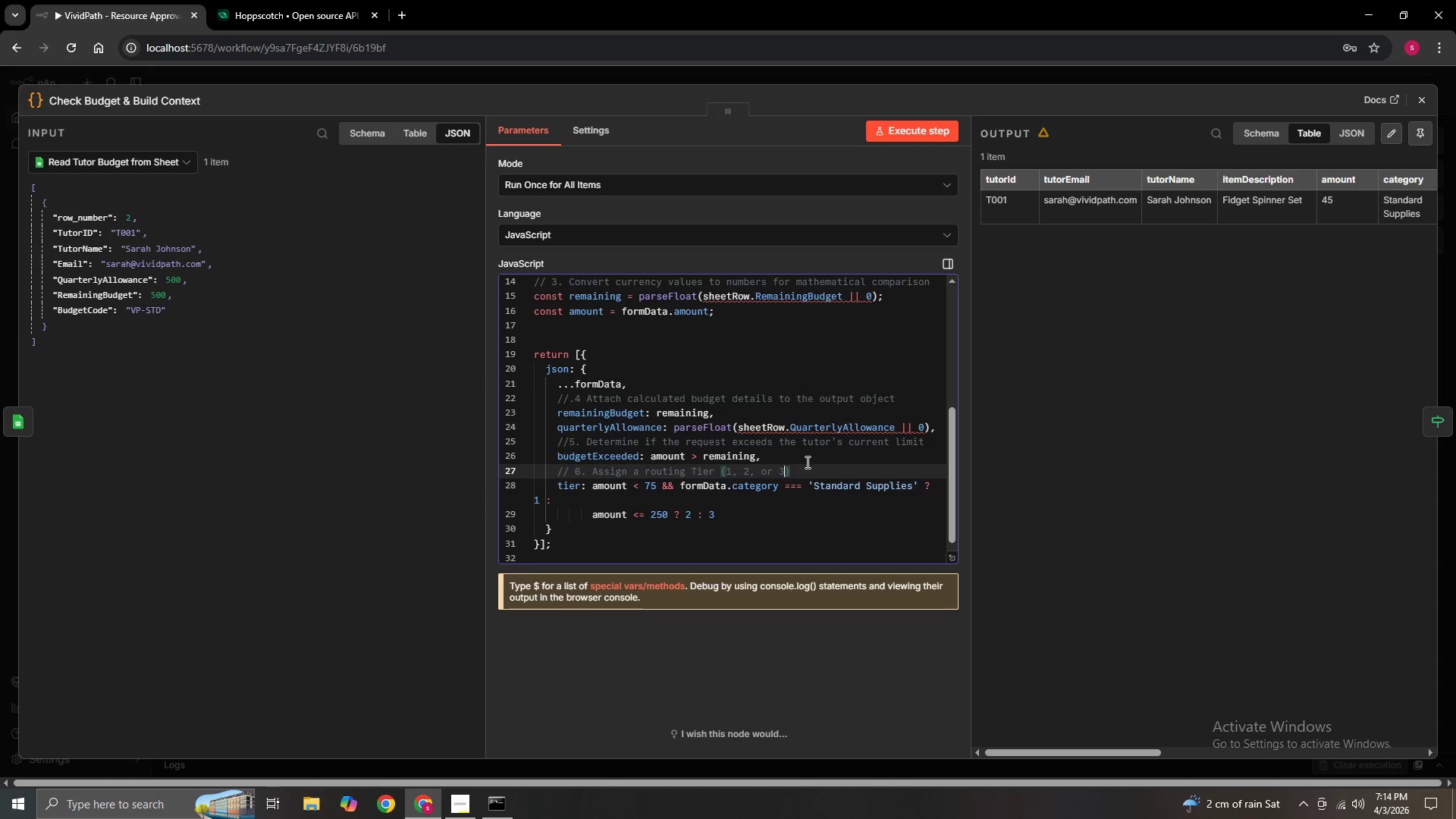 
key(ArrowRight)
 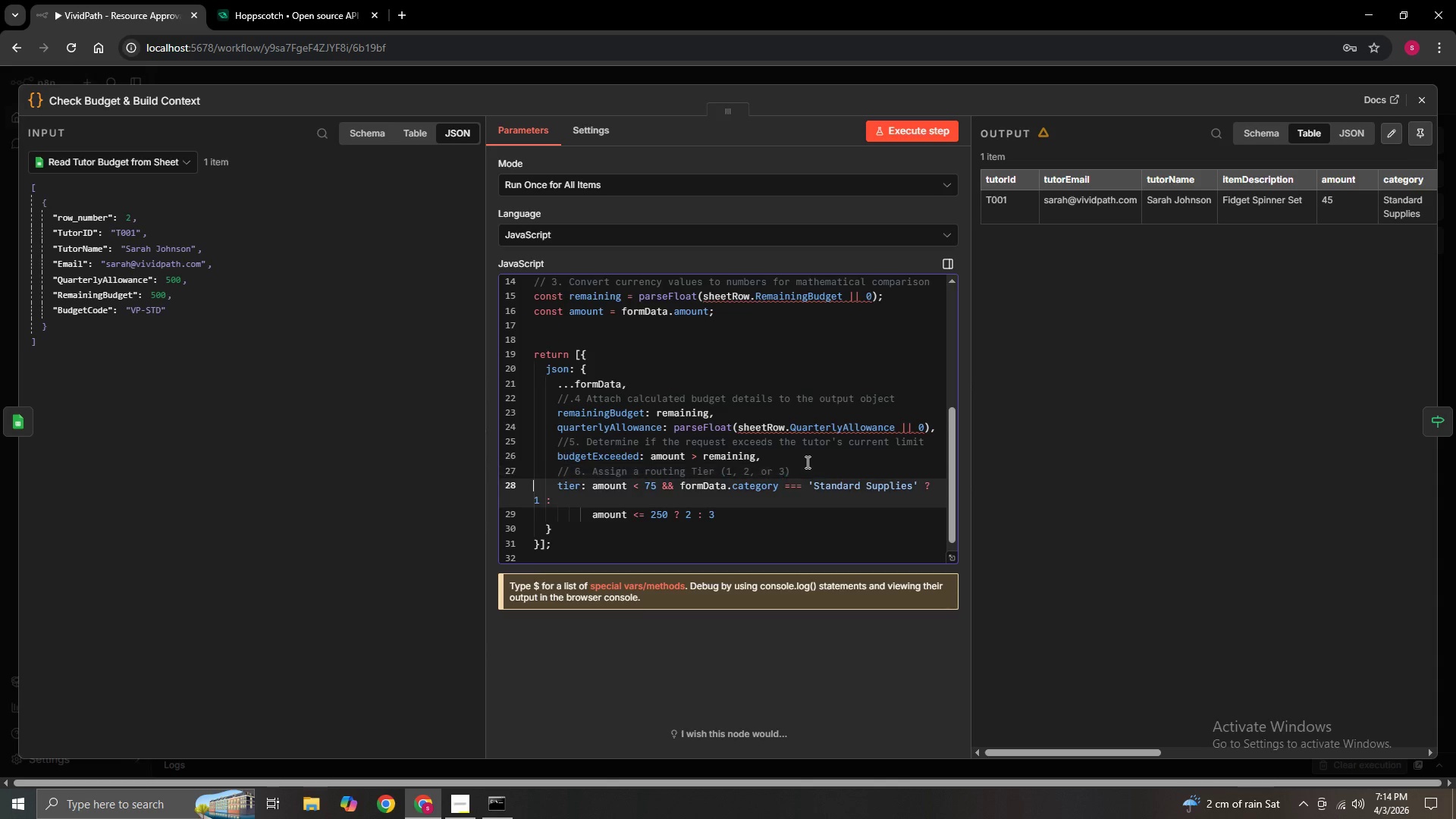 
key(ArrowRight)
 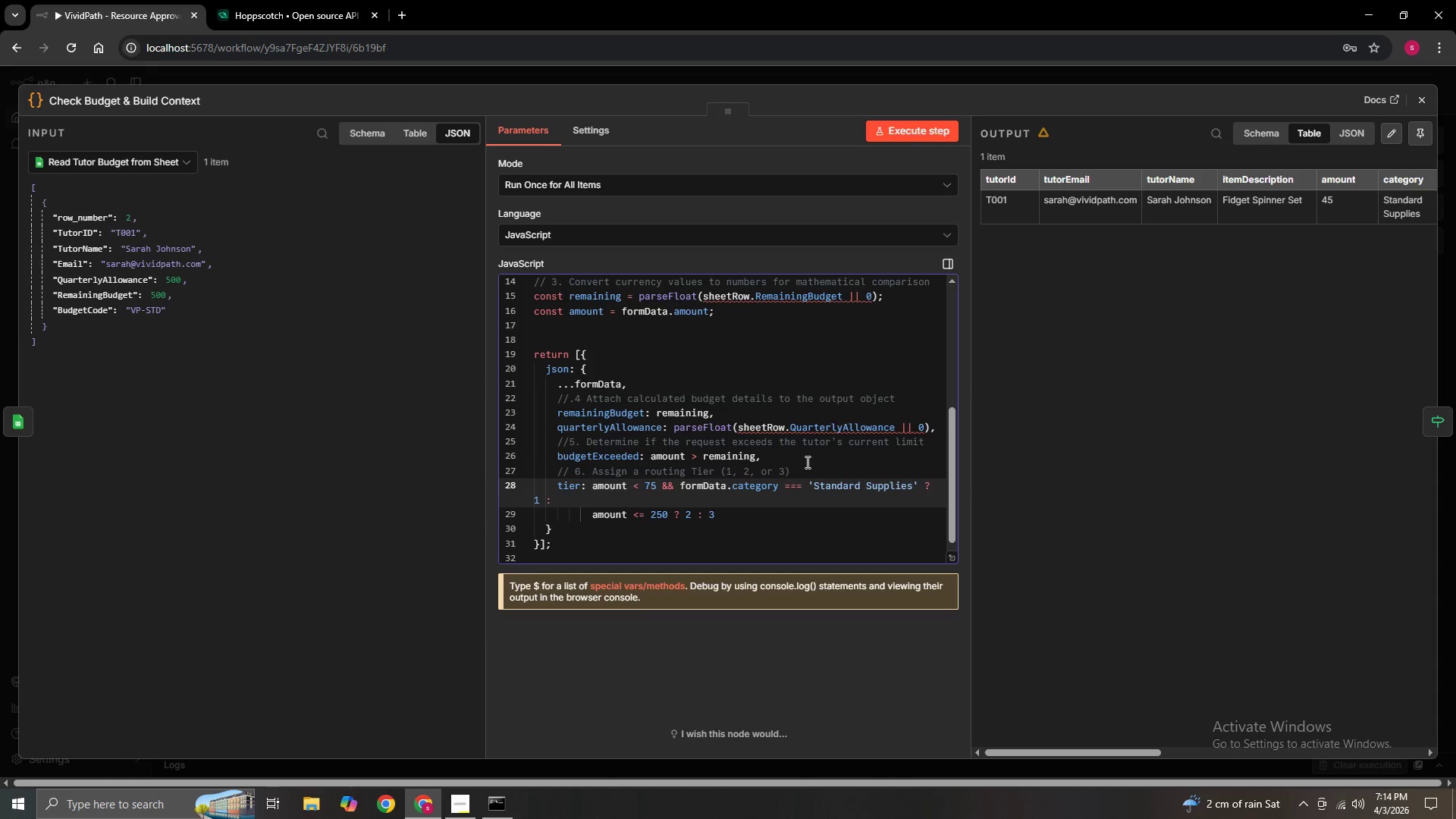 
key(ArrowLeft)
 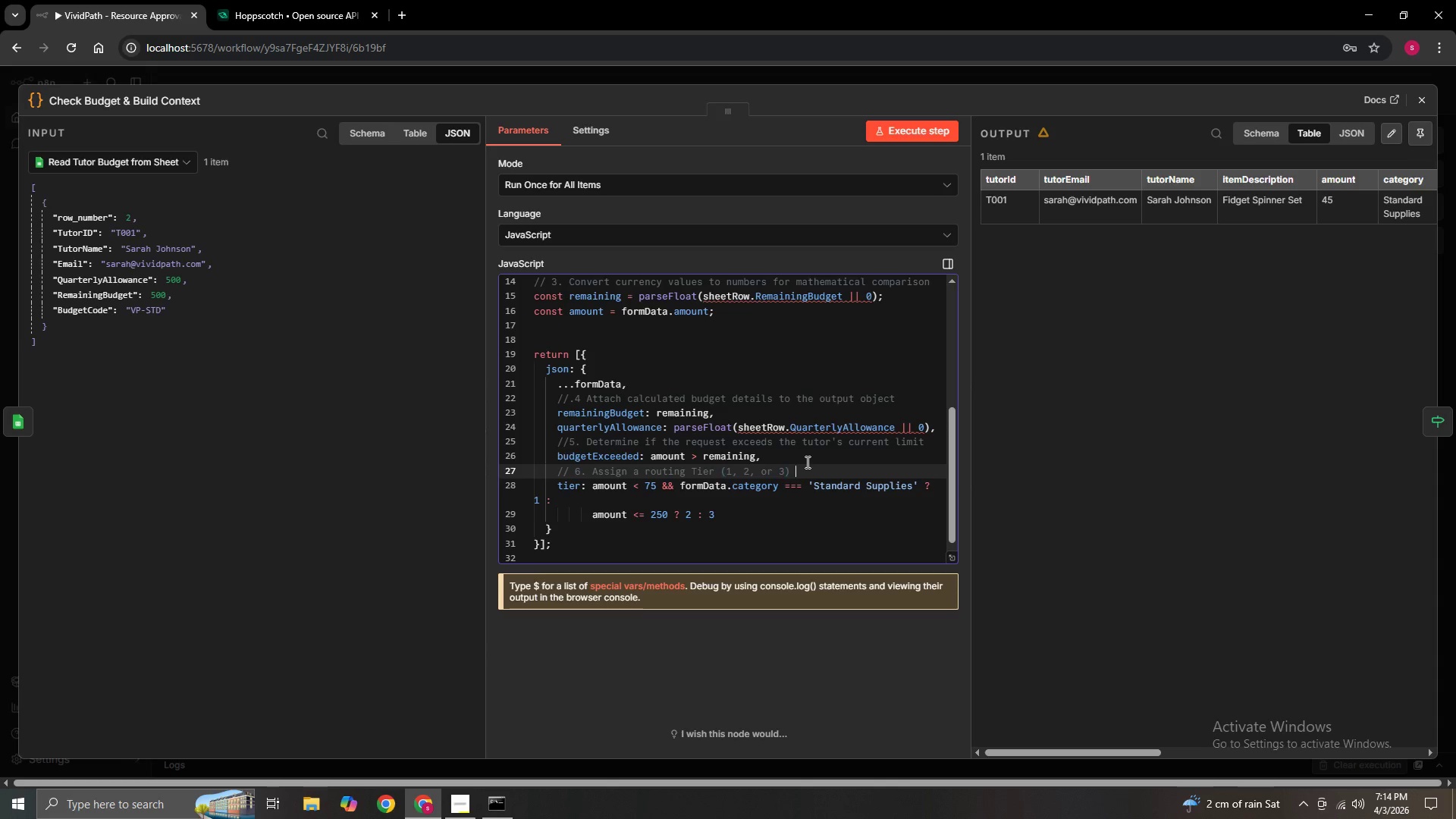 
type( based on amount and category)
 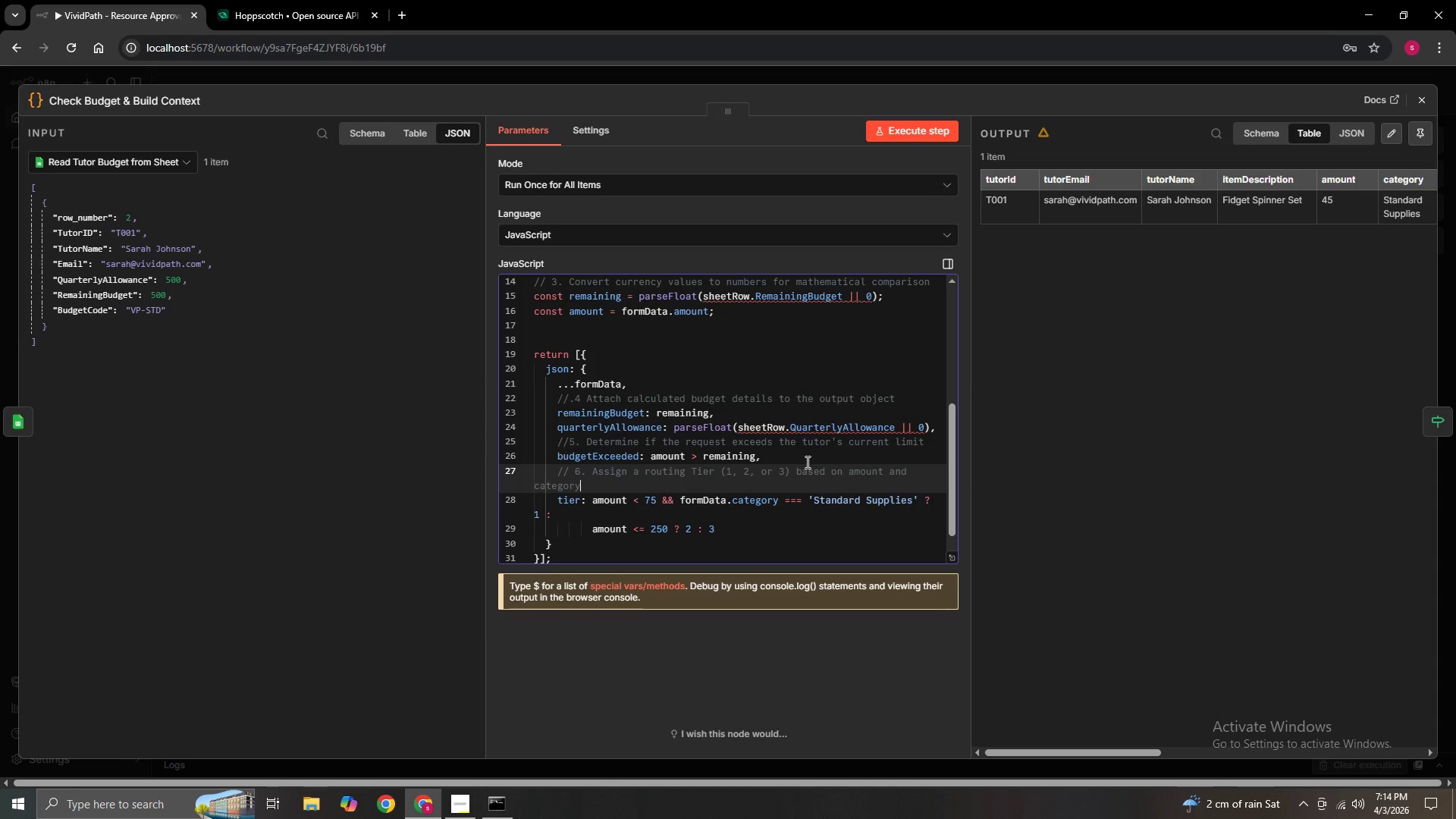 
scroll: coordinate [855, 547], scroll_direction: down, amount: 2.0
 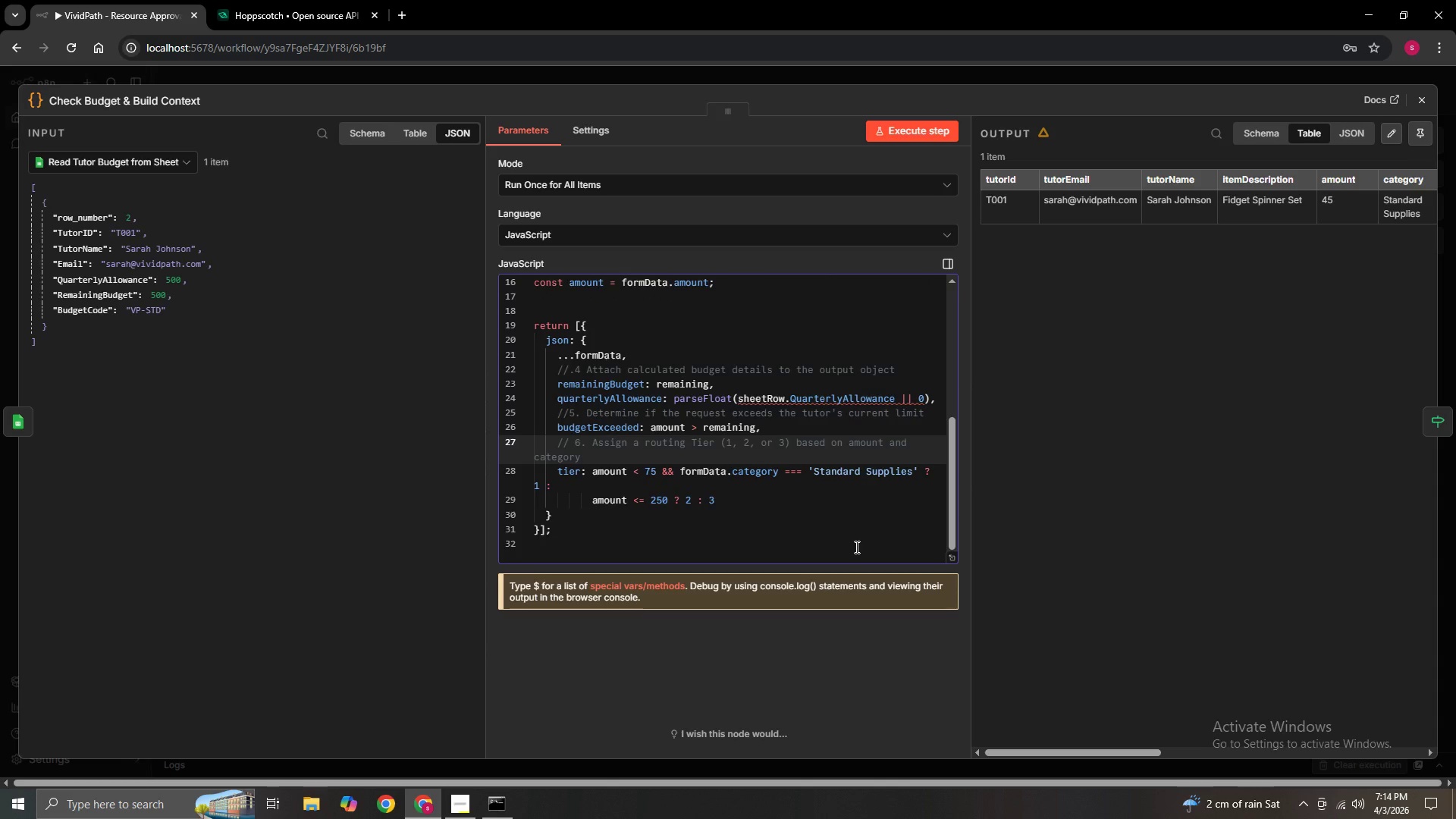 
wait(7.4)
 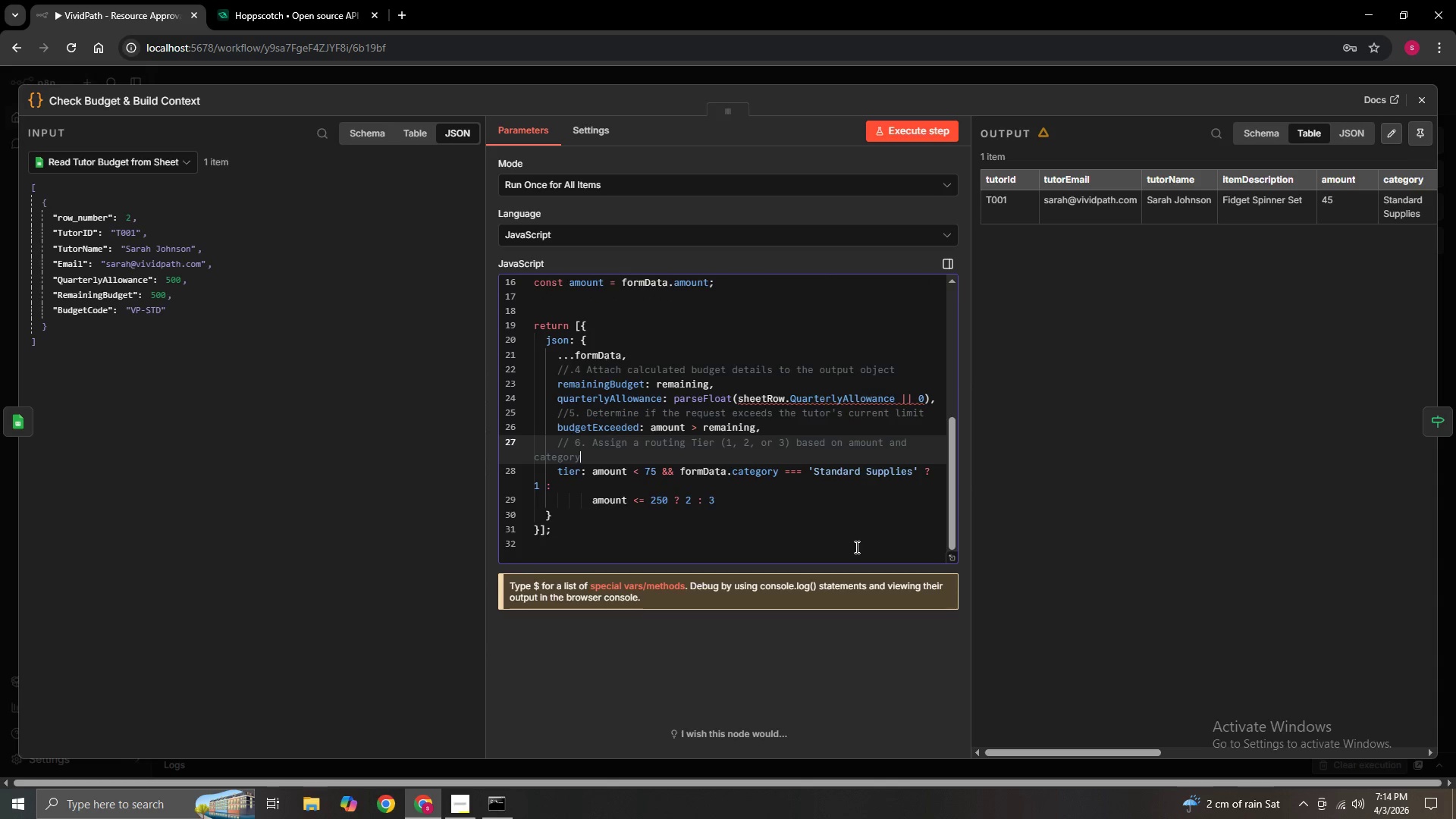 
scroll: coordinate [769, 539], scroll_direction: up, amount: 1.0
 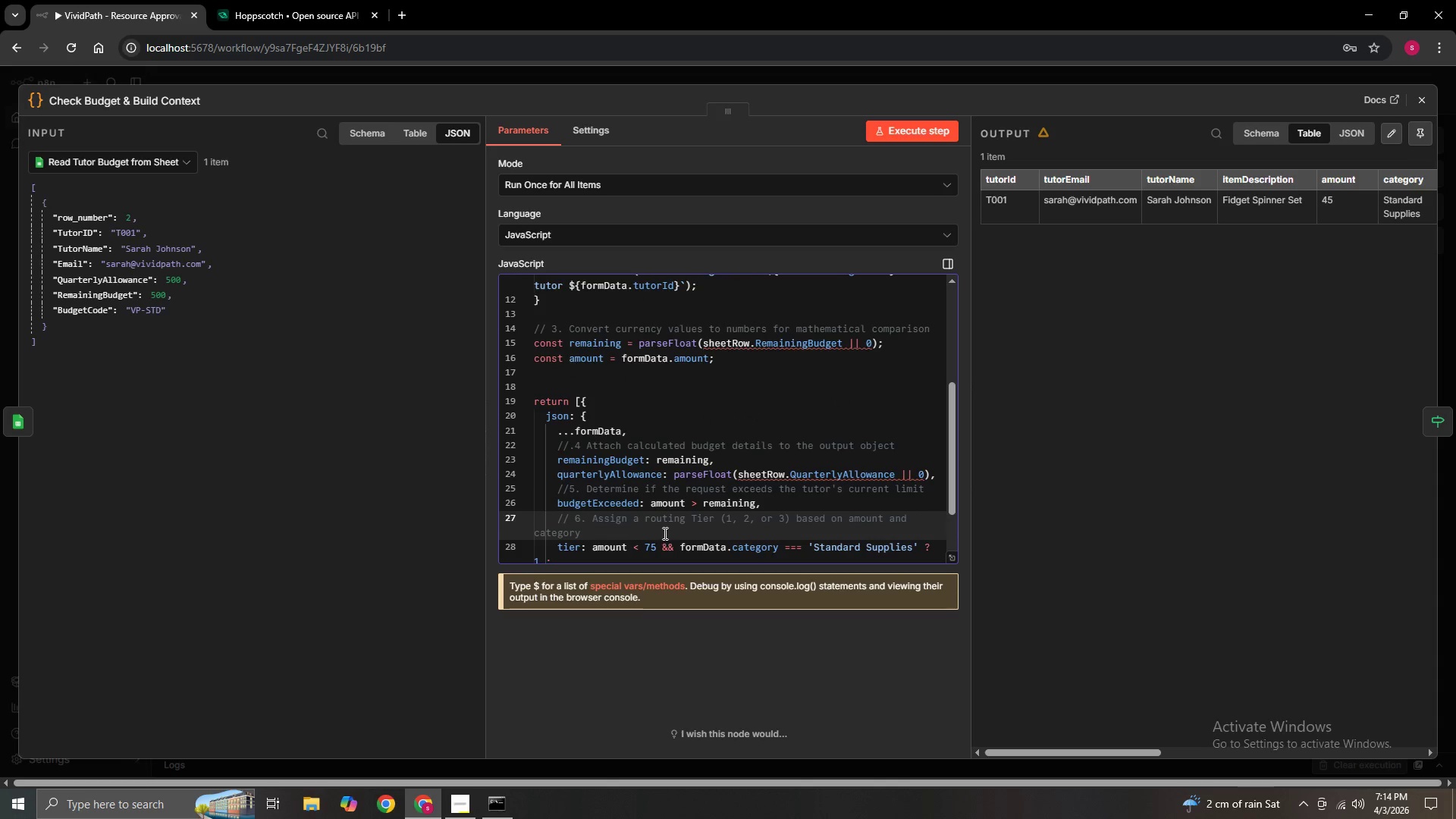 
scroll: coordinate [664, 533], scroll_direction: down, amount: 1.0
 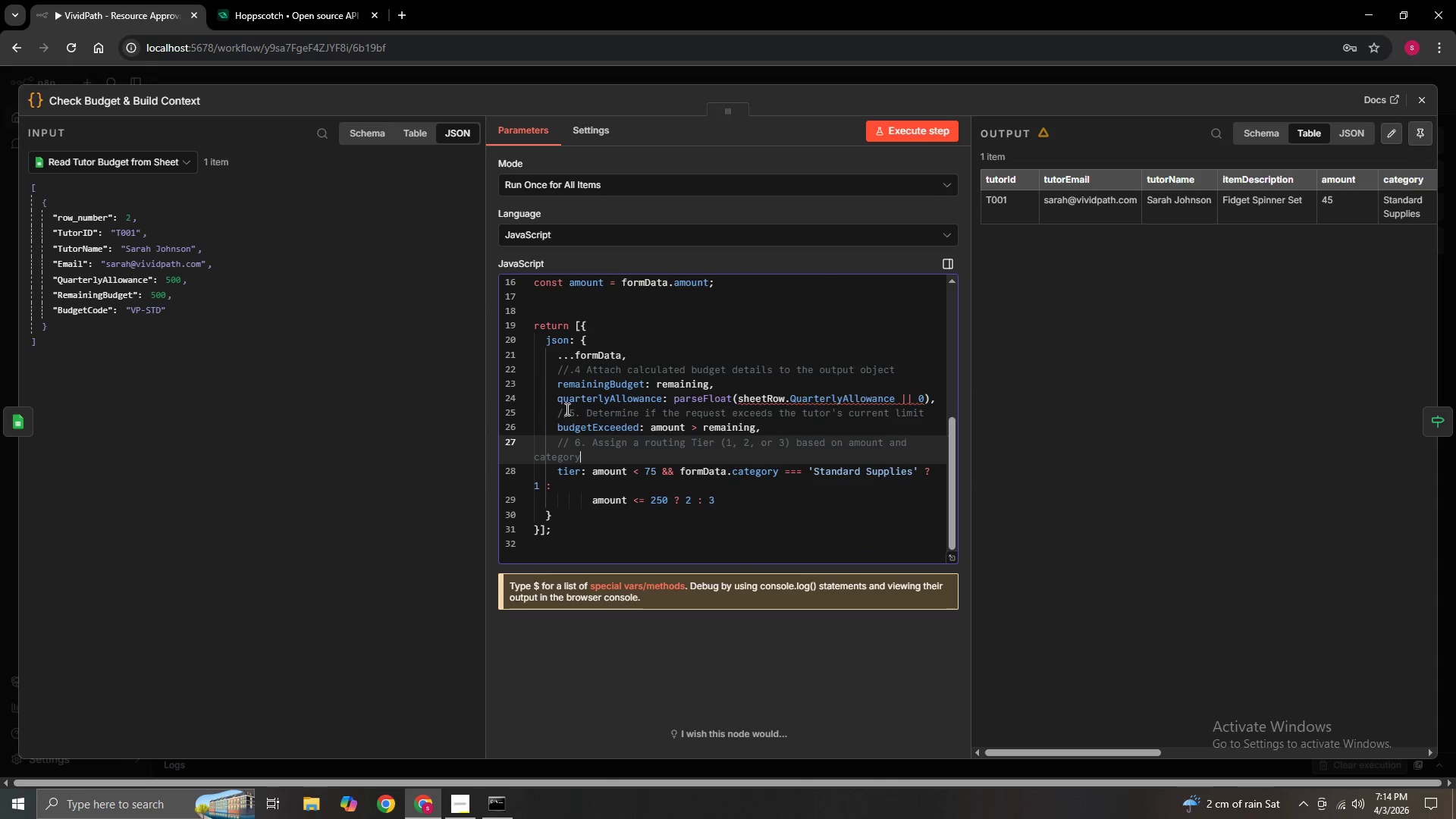 
left_click([568, 412])
 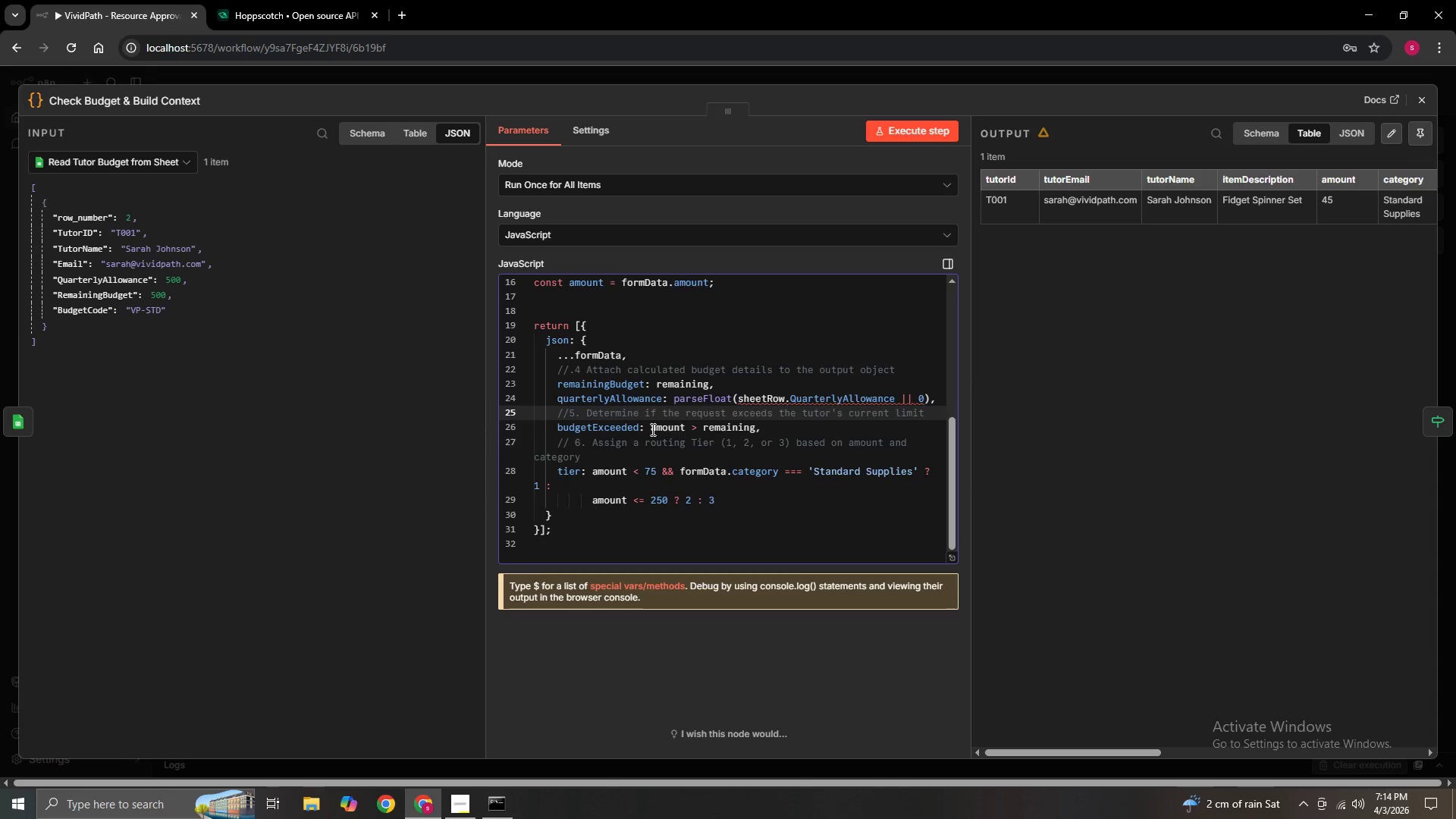 
key(Space)
 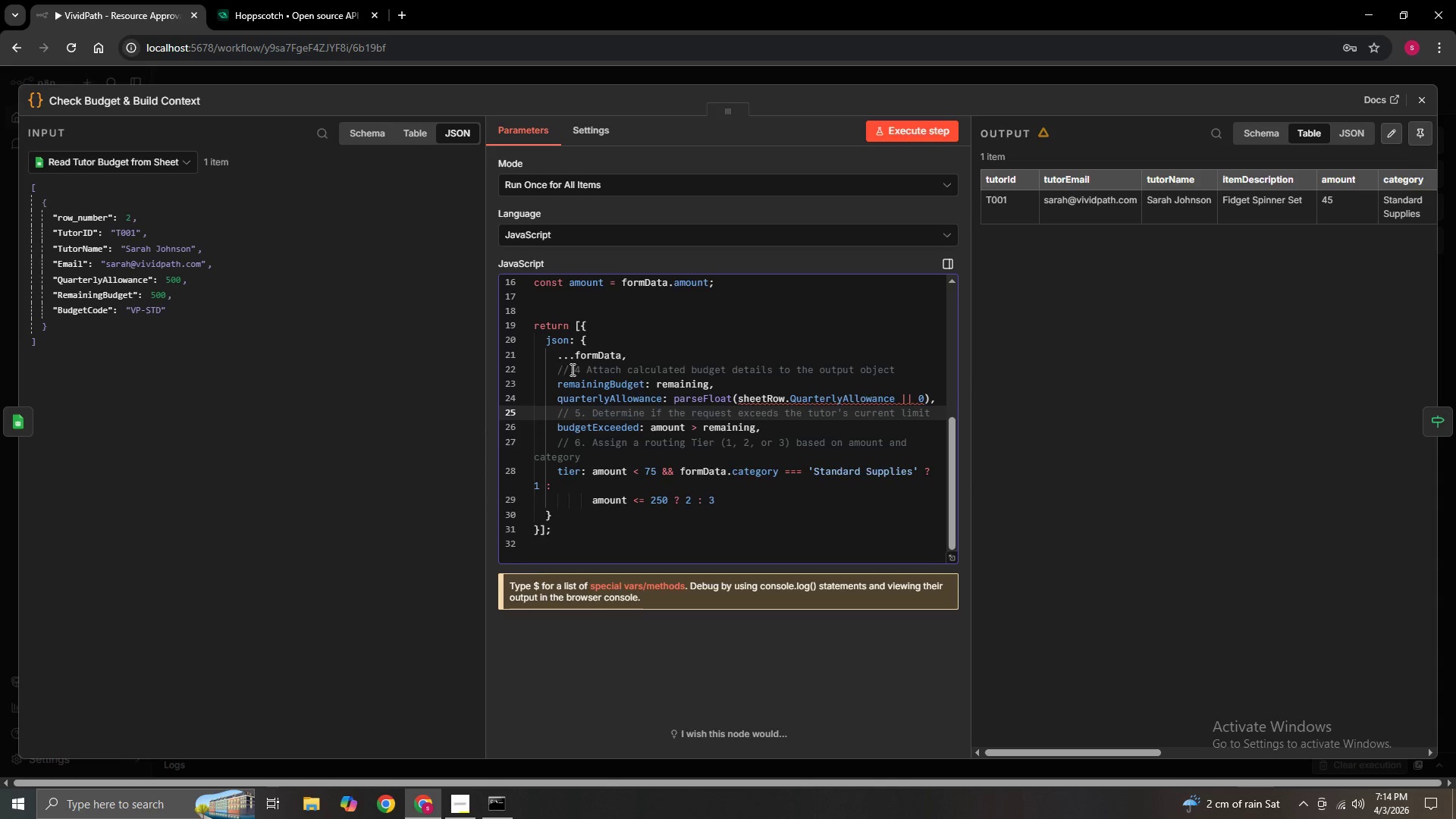 
left_click([573, 369])
 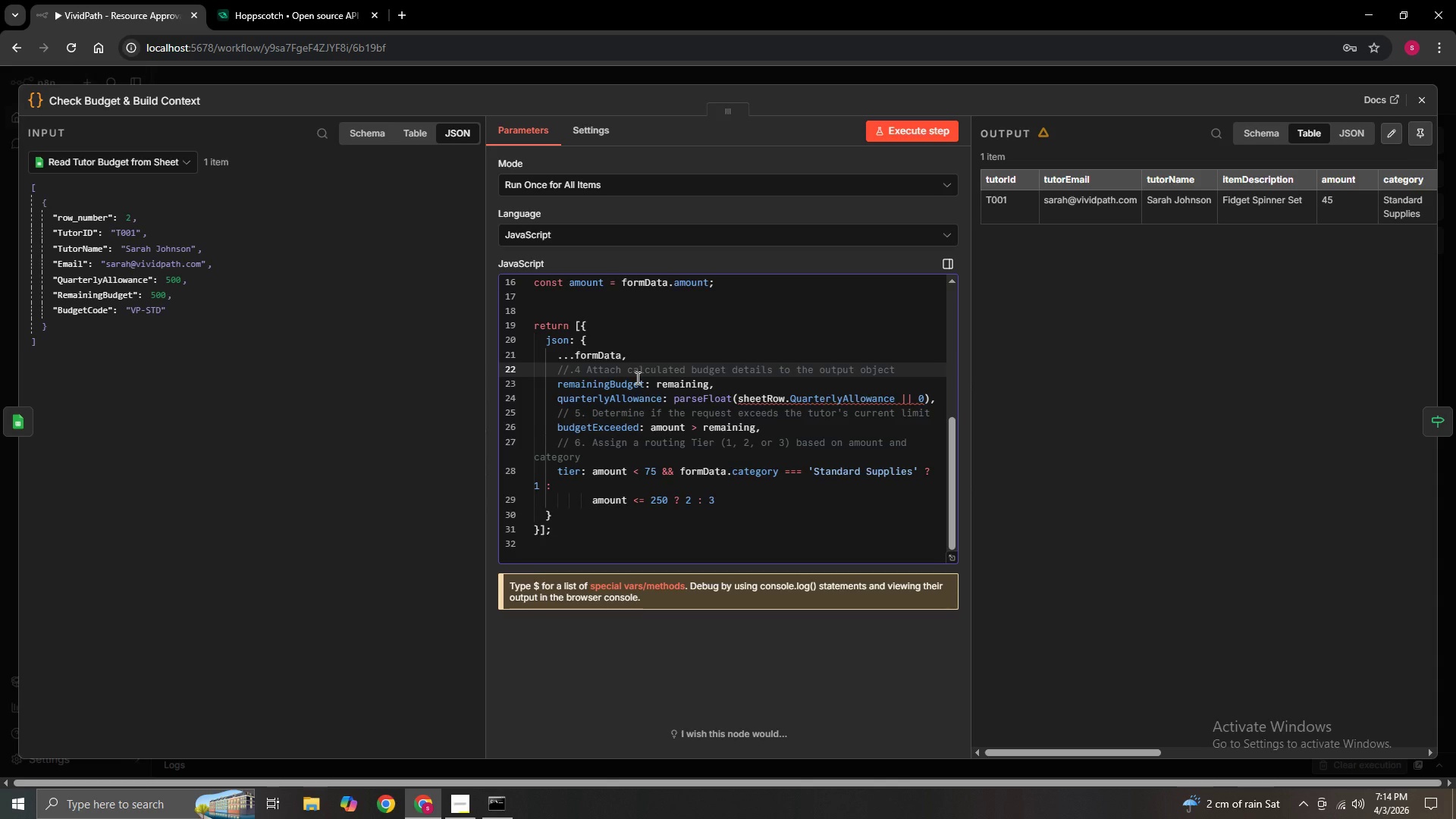 
key(Backspace)
 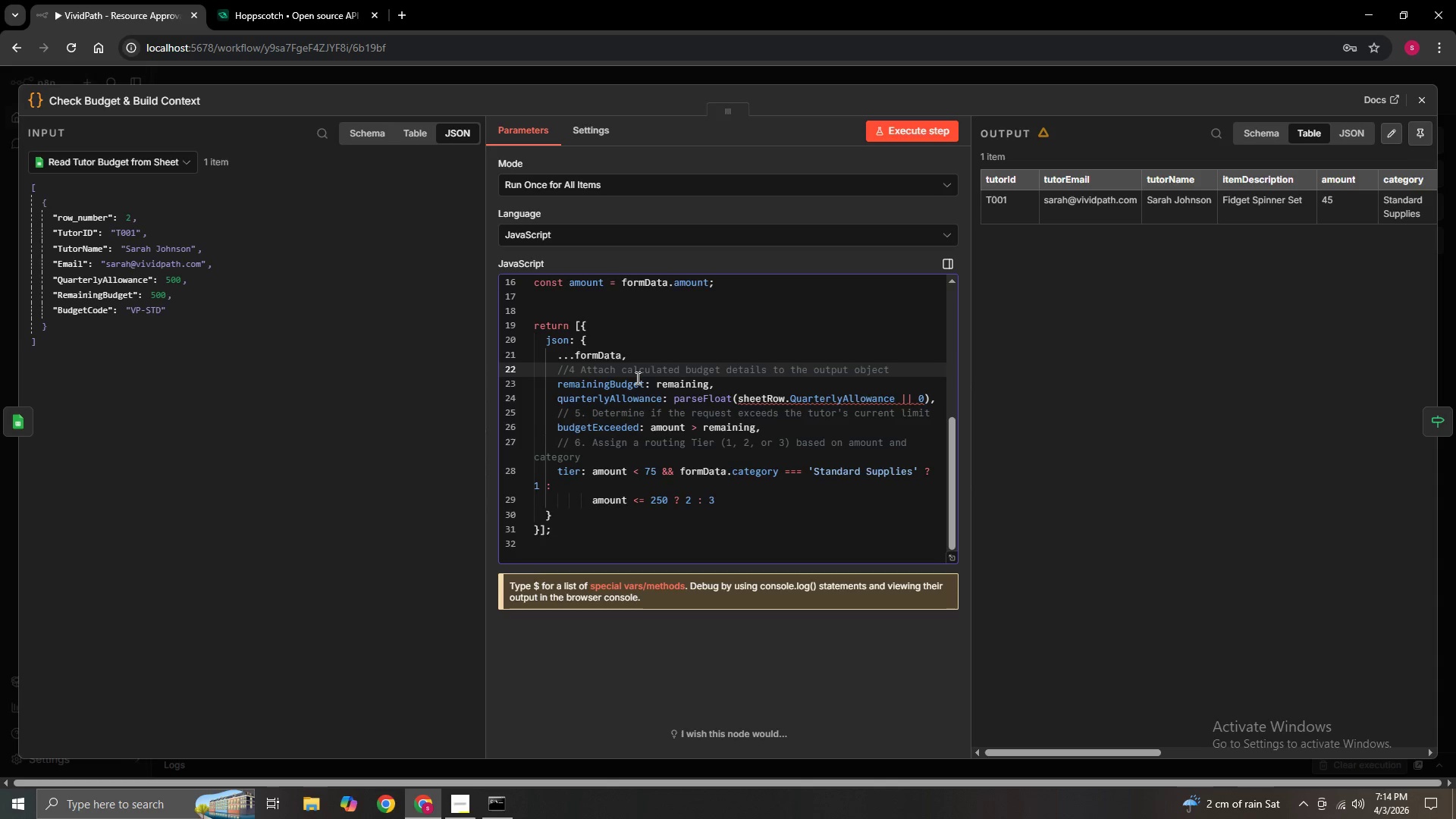 
key(ArrowRight)
 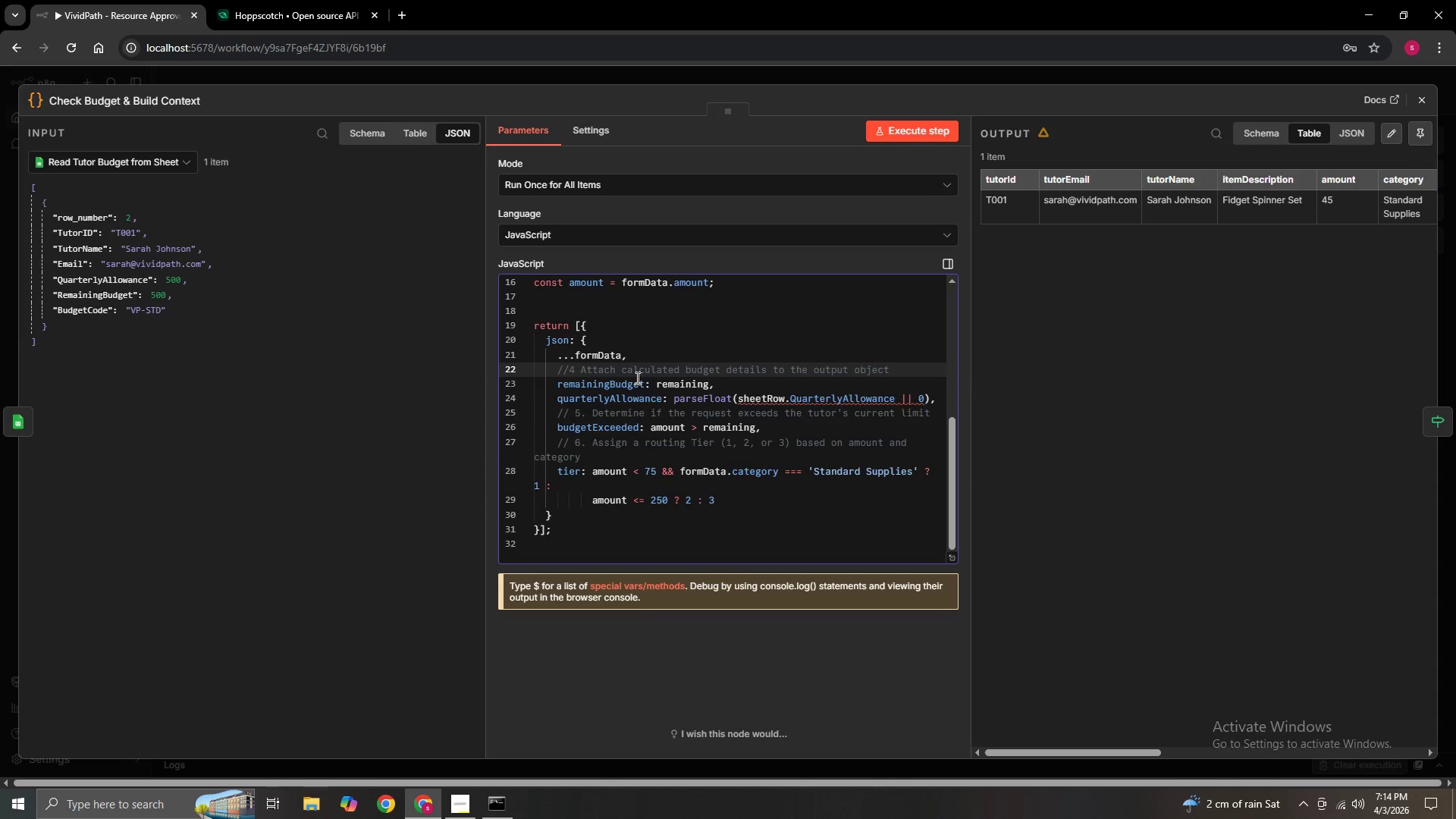 
key(ArrowLeft)
 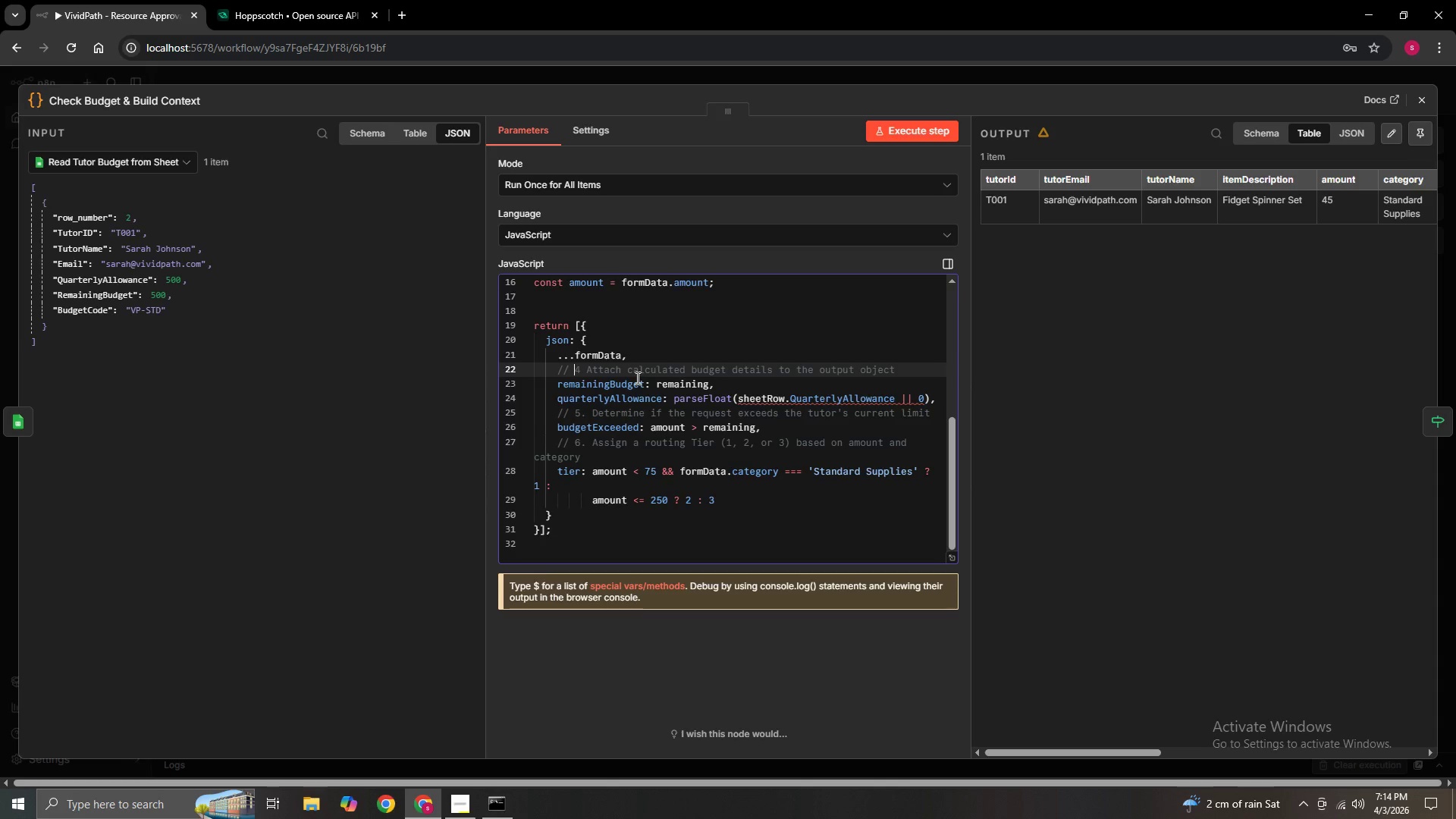 
key(Space)
 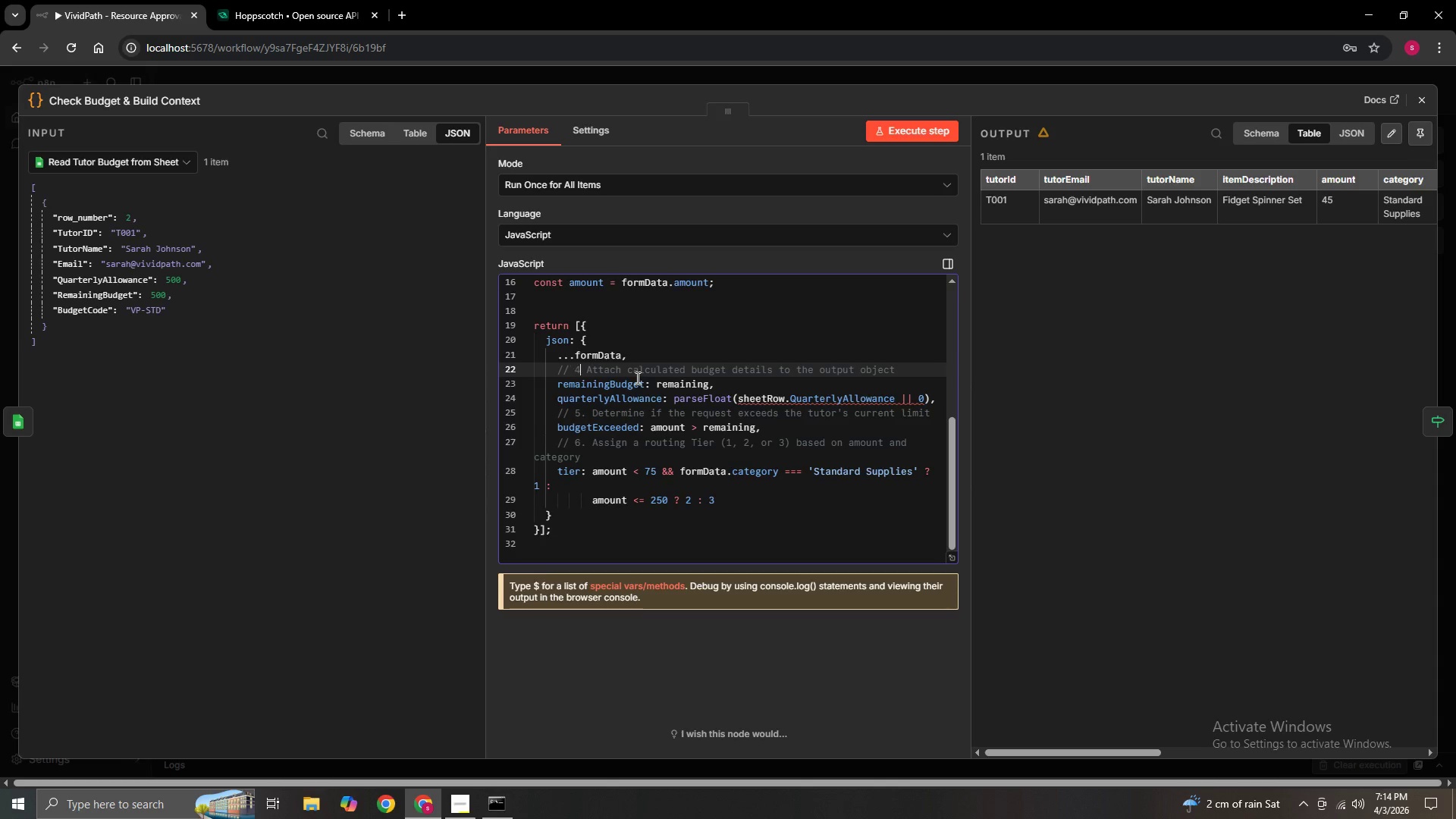 
key(ArrowRight)
 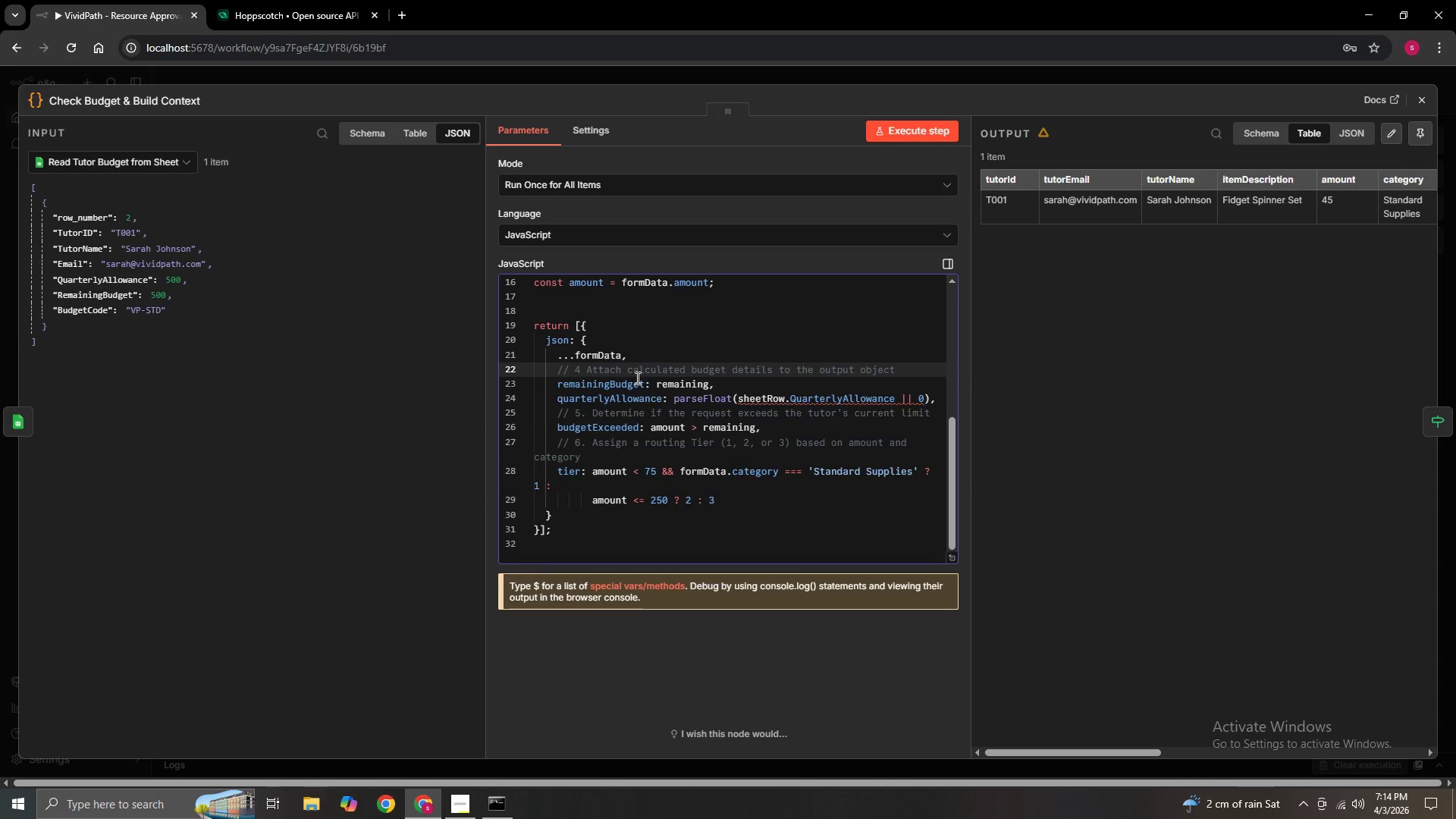 
key(Period)
 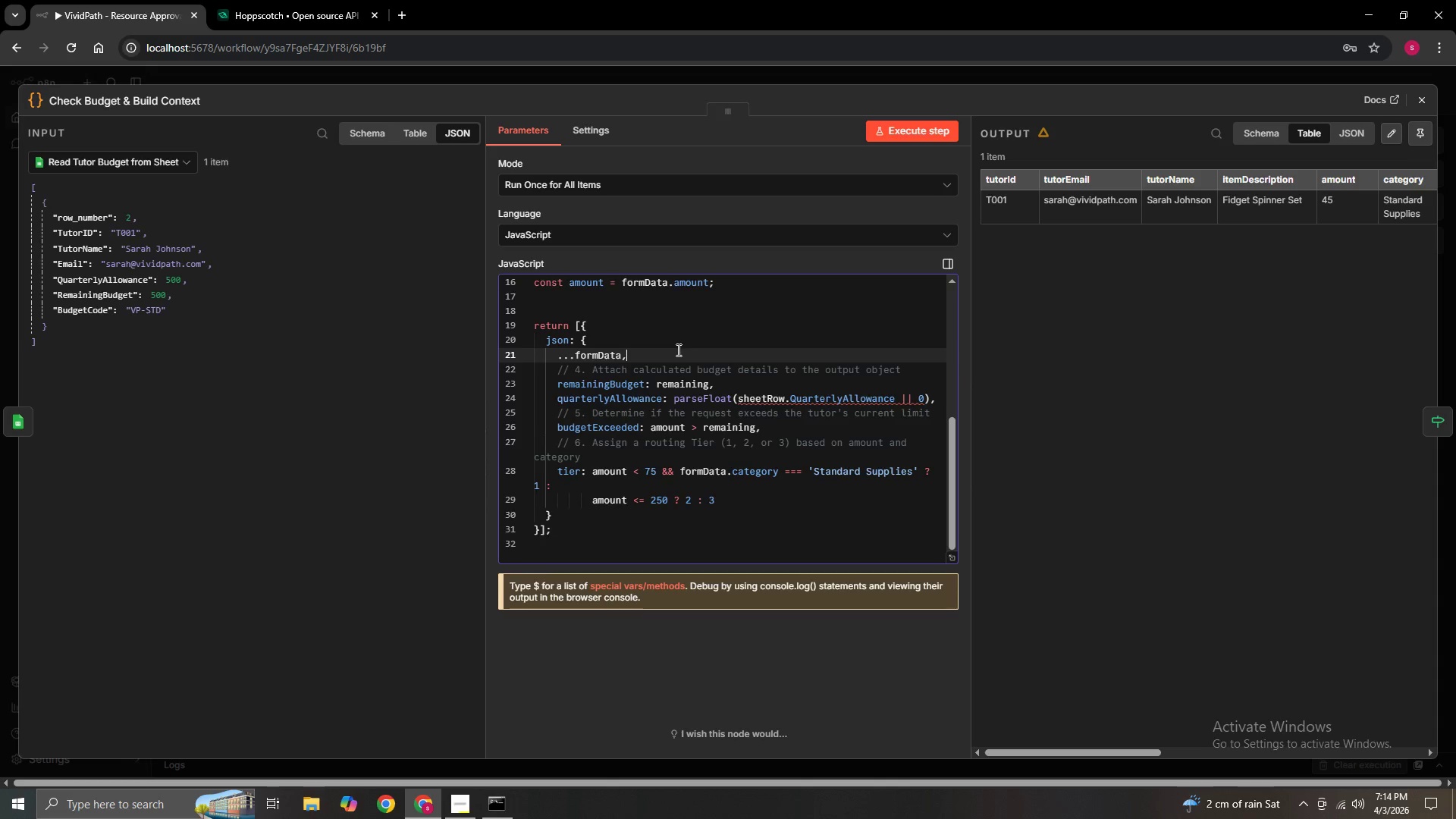 
scroll: coordinate [559, 407], scroll_direction: up, amount: 4.0
 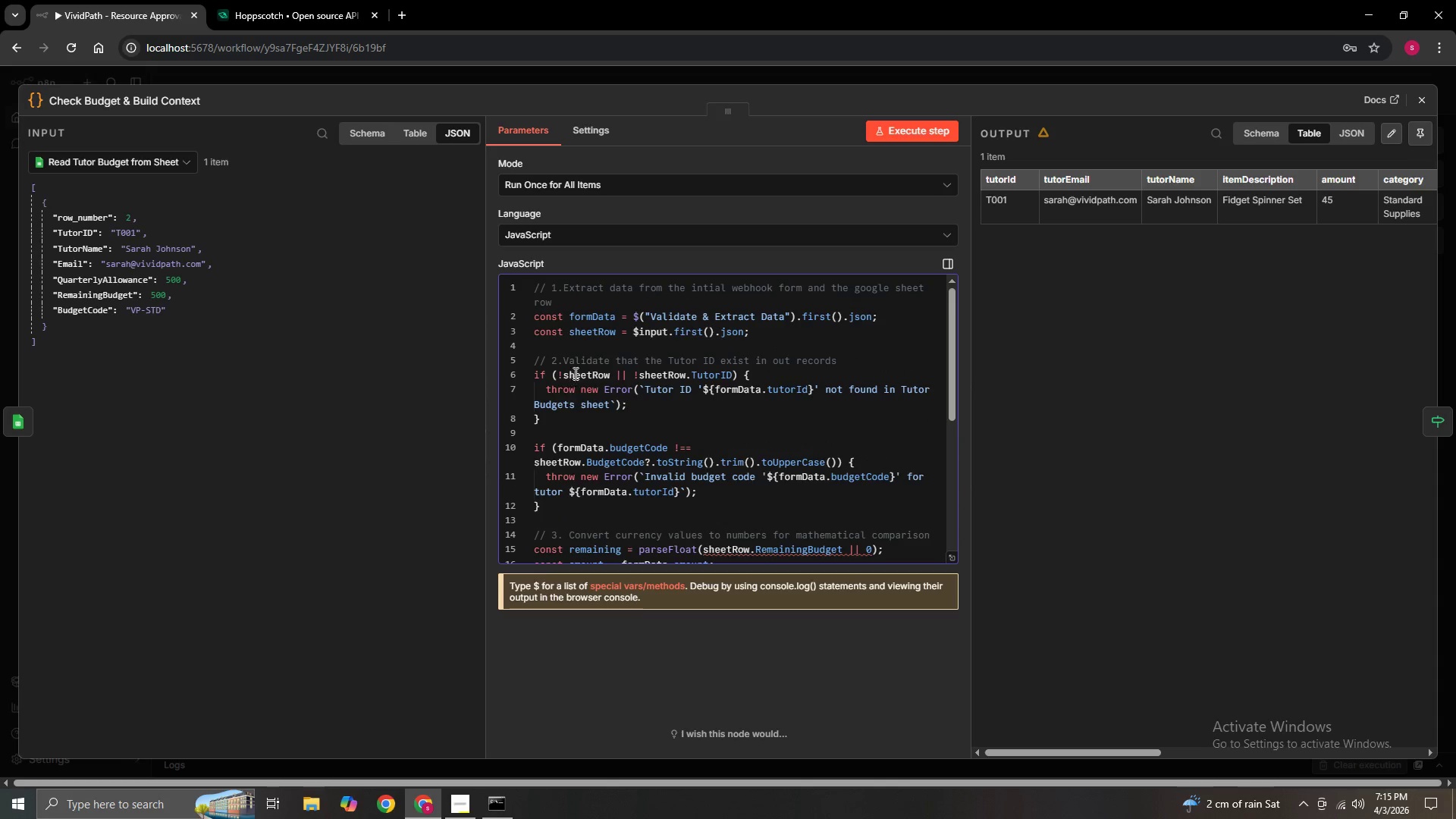 
scroll: coordinate [576, 402], scroll_direction: down, amount: 2.0
 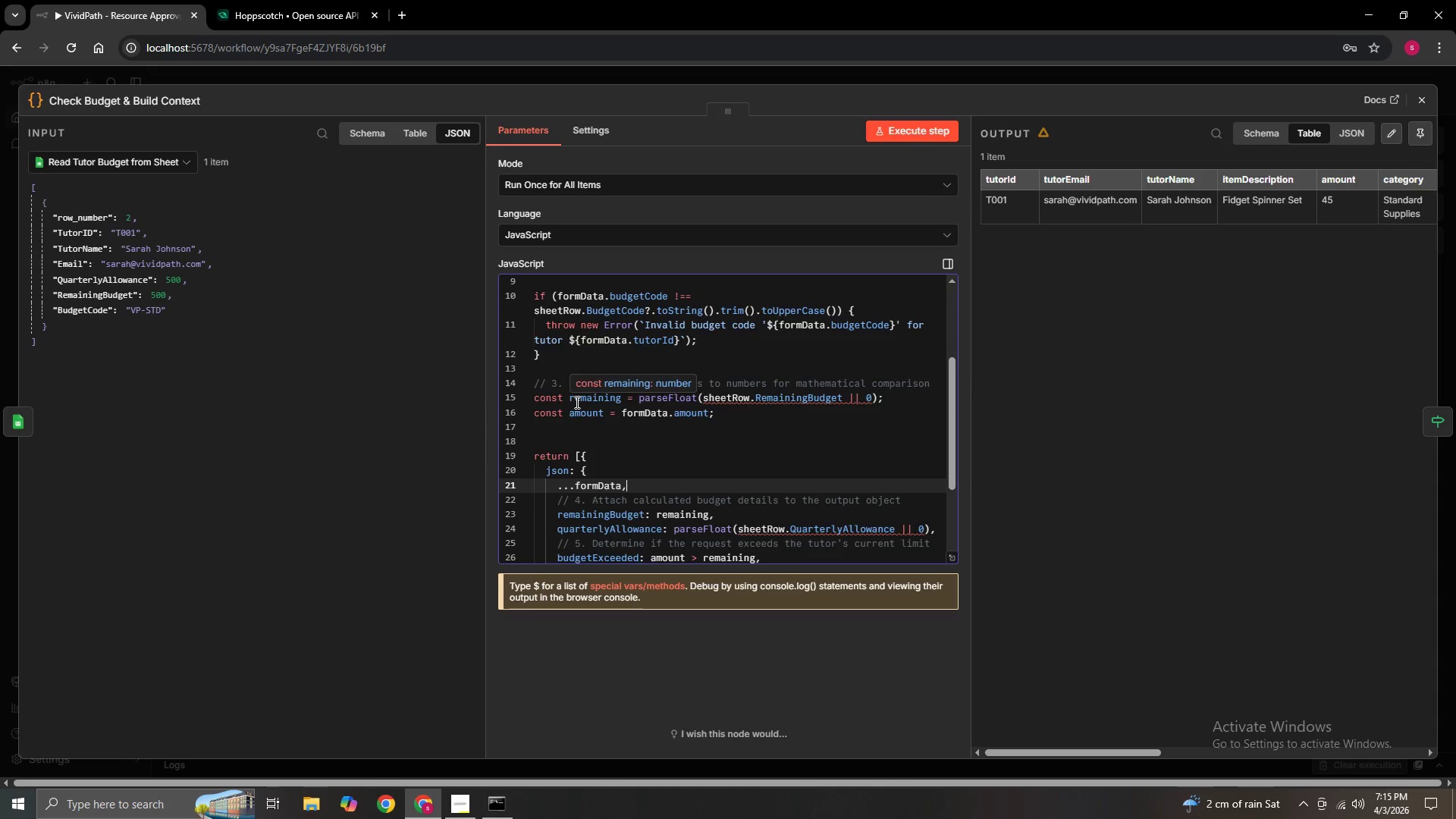 
scroll: coordinate [585, 403], scroll_direction: up, amount: 3.0
 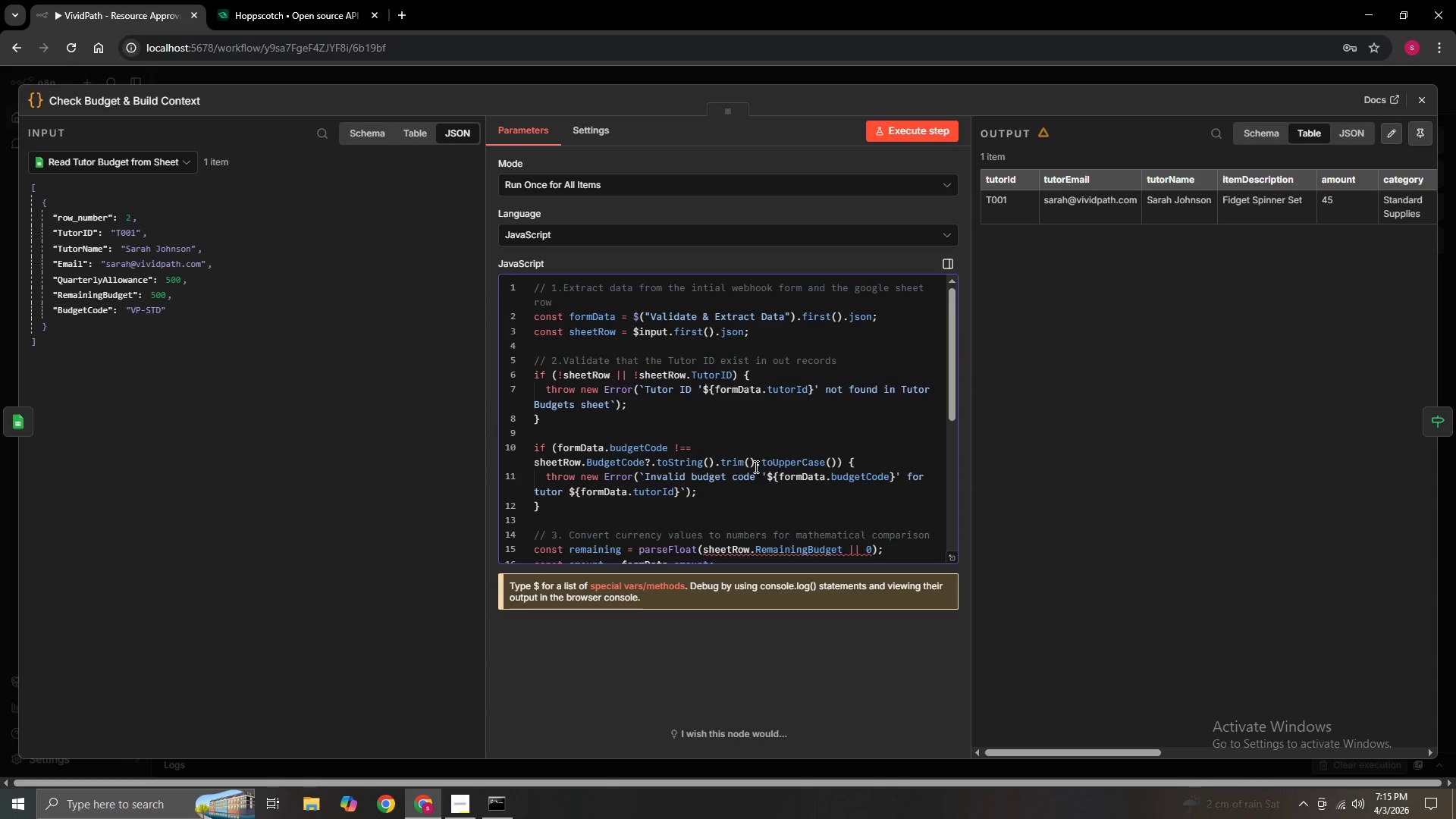 
scroll: coordinate [817, 479], scroll_direction: down, amount: 2.0
 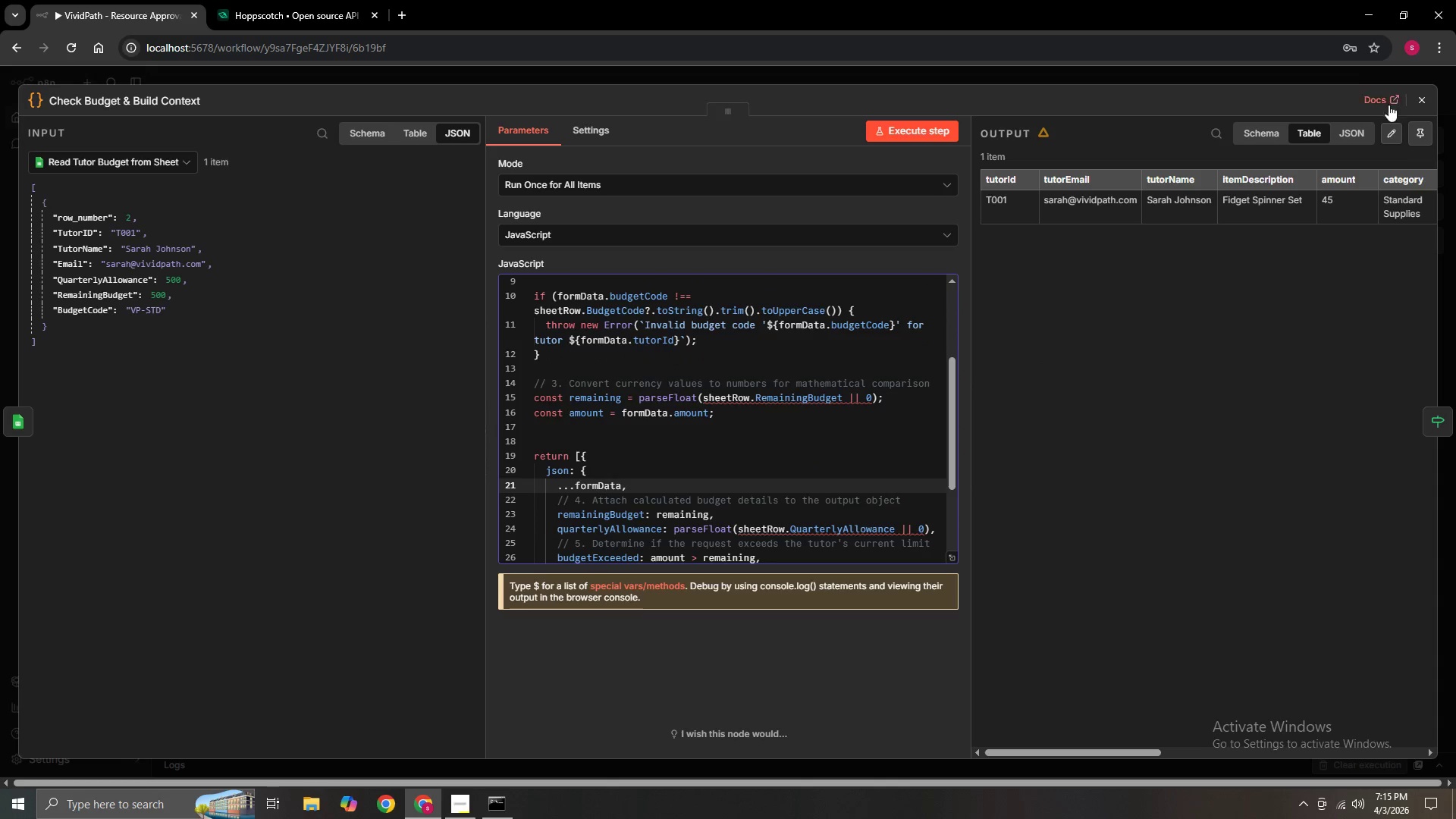 
left_click([1418, 91])
 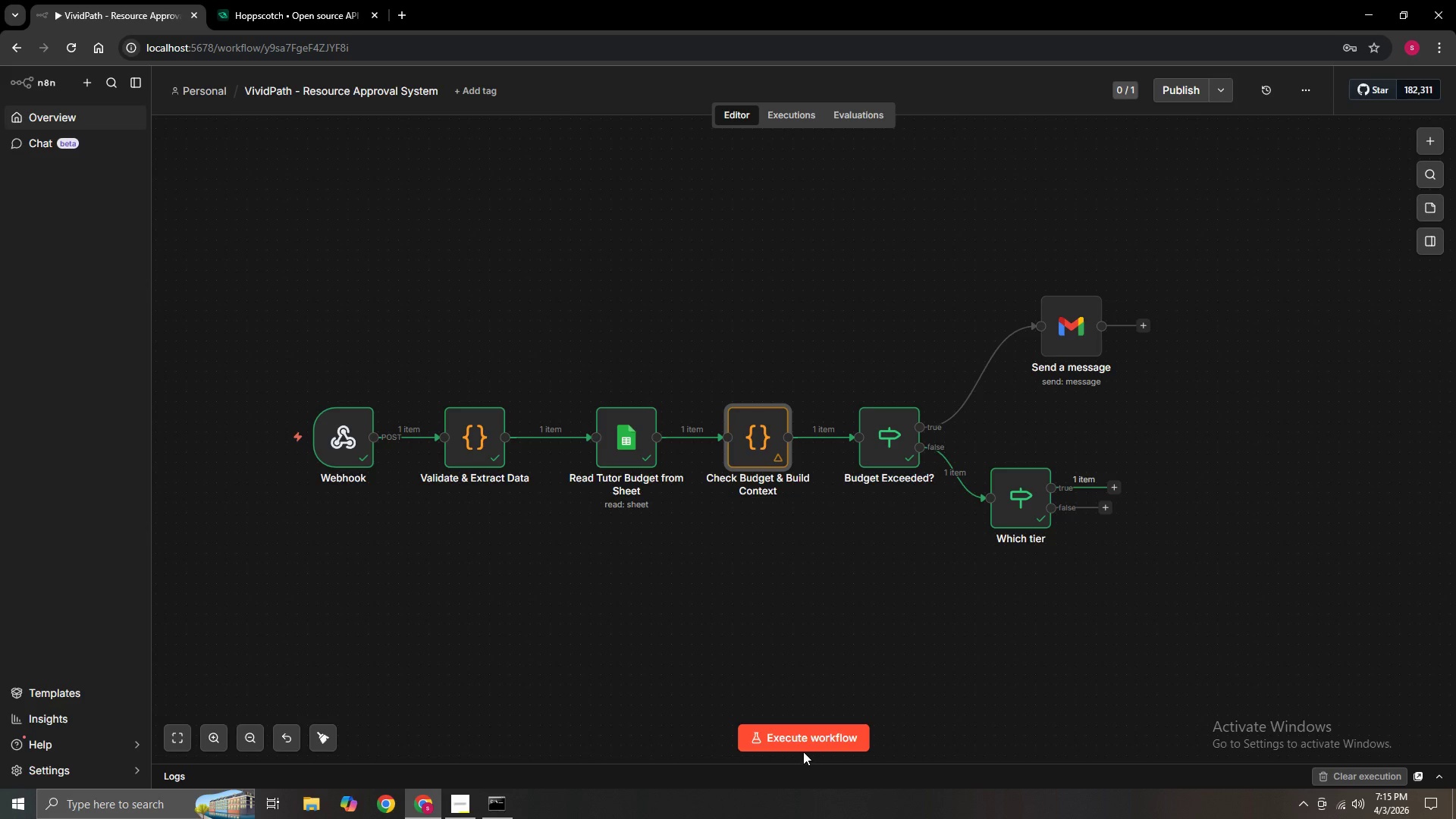 
left_click([817, 736])
 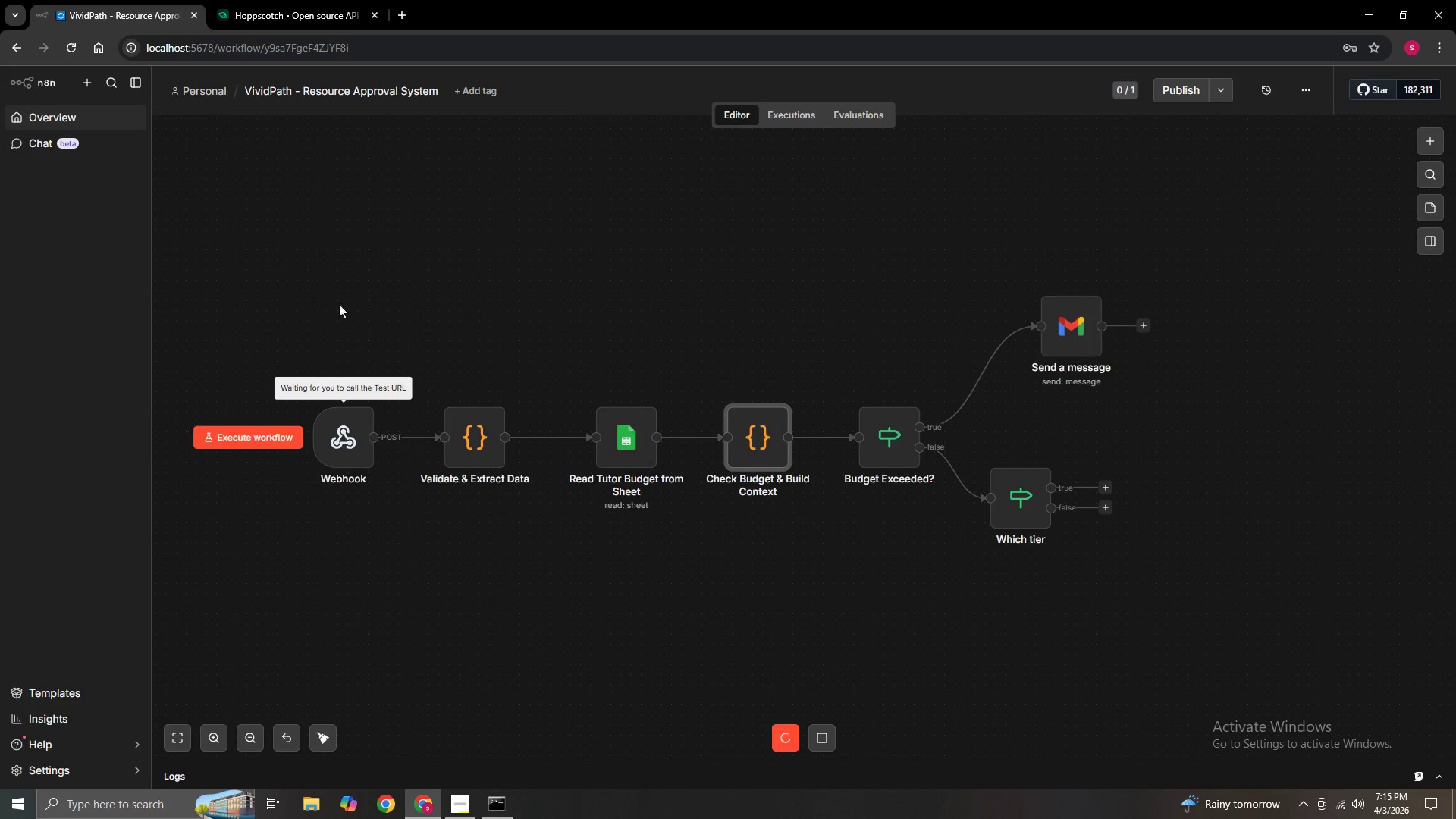 
left_click([323, 5])
 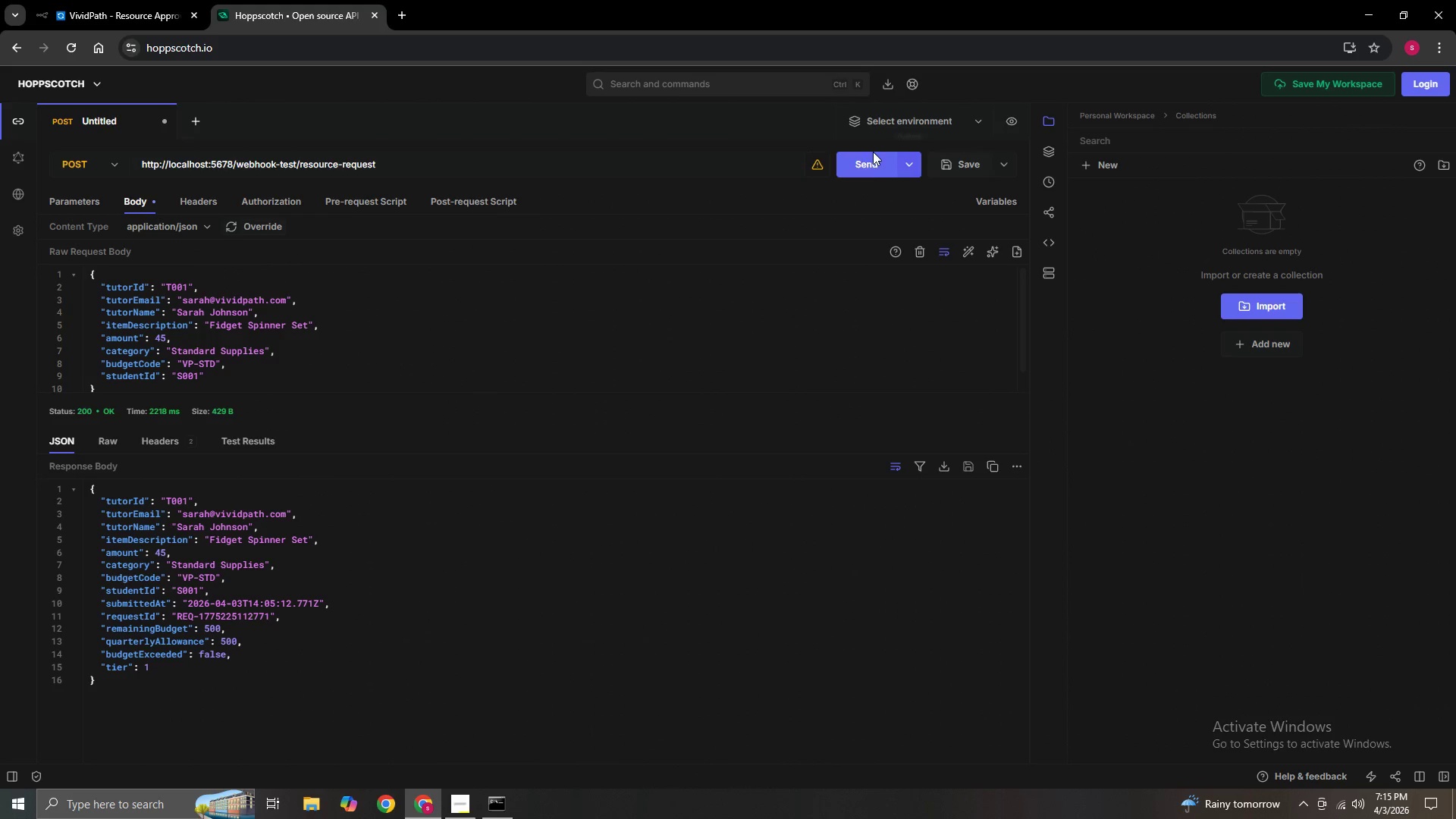 
left_click([869, 160])
 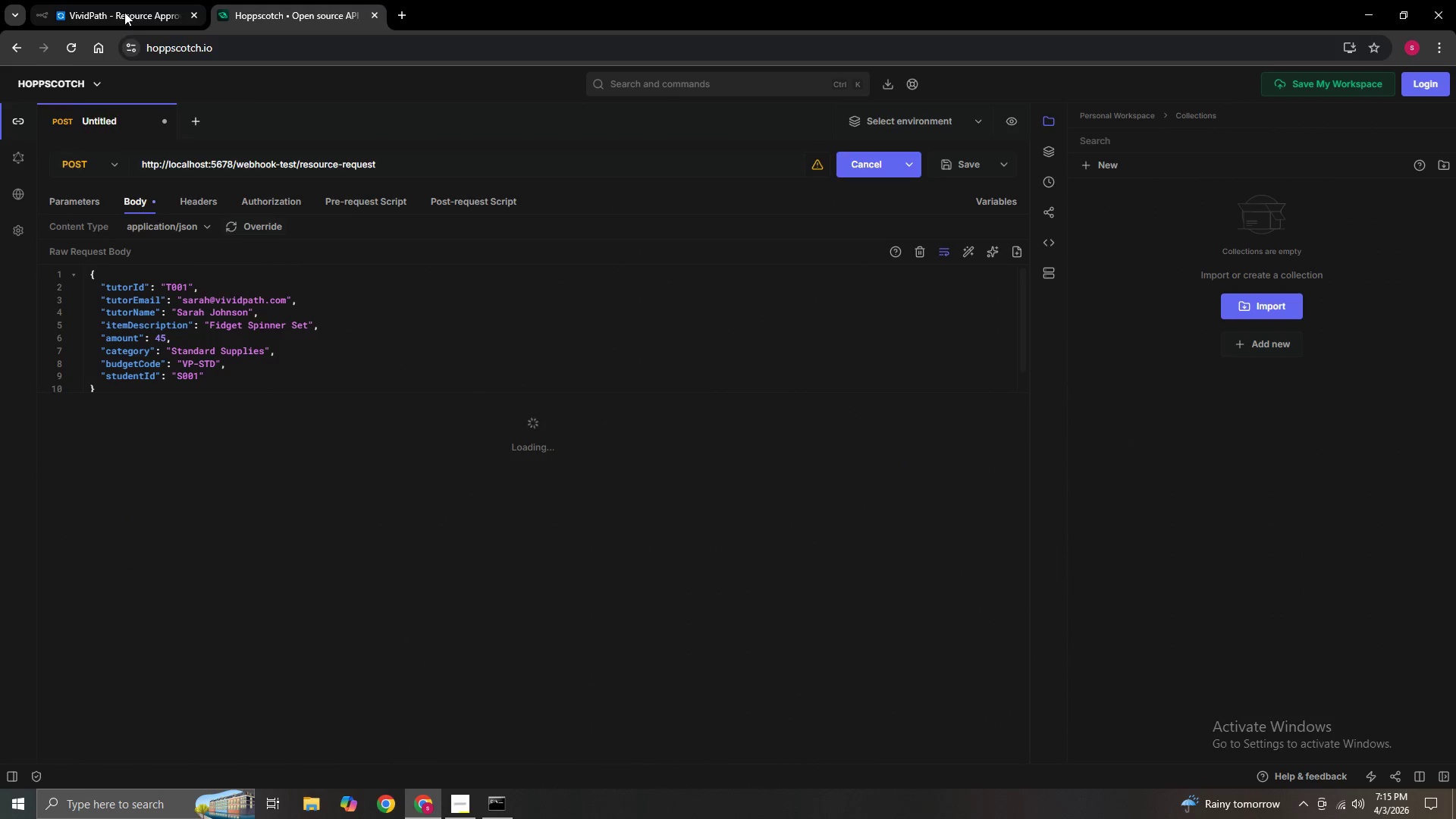 
left_click([124, 12])
 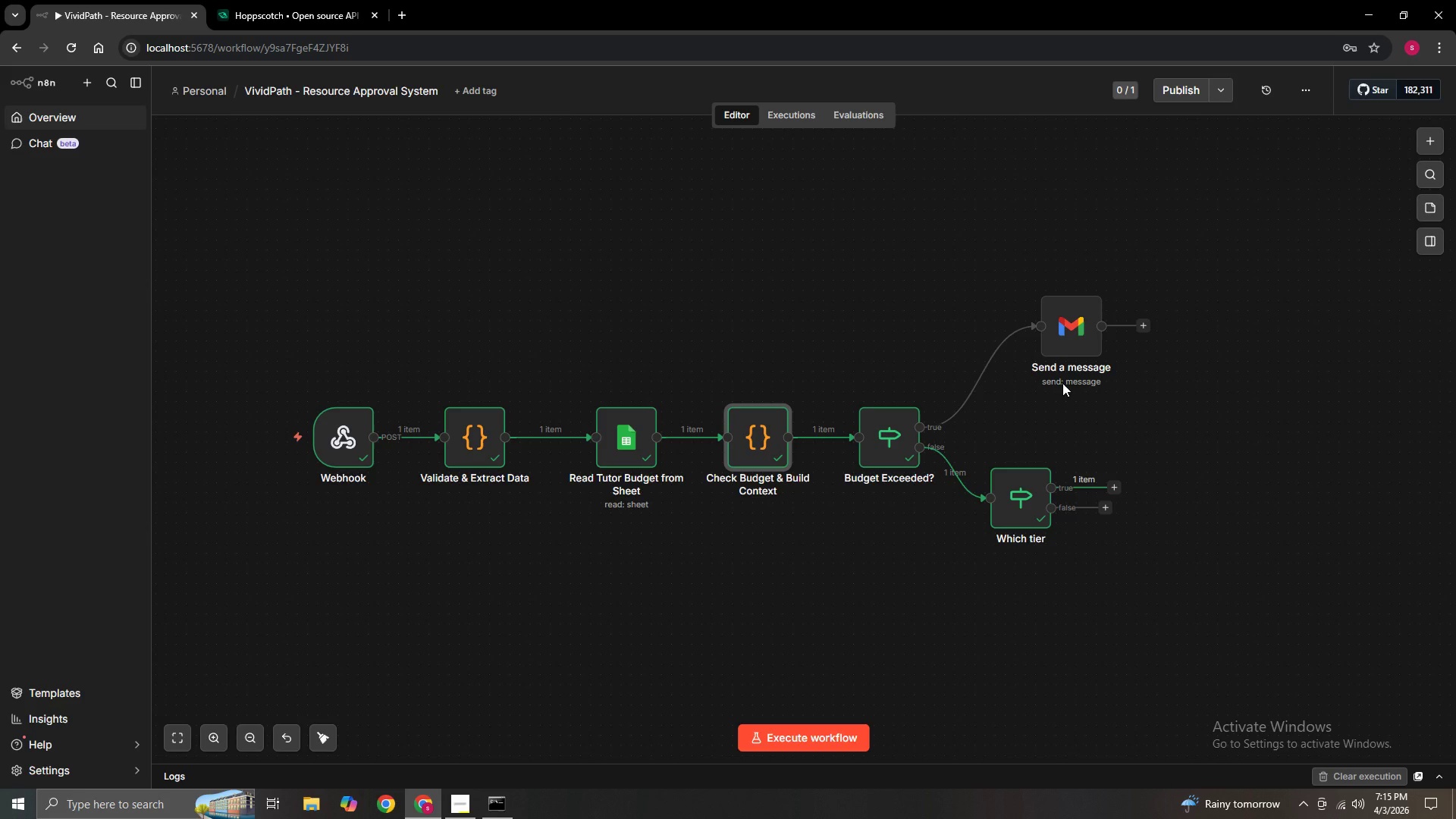 
wait(7.16)
 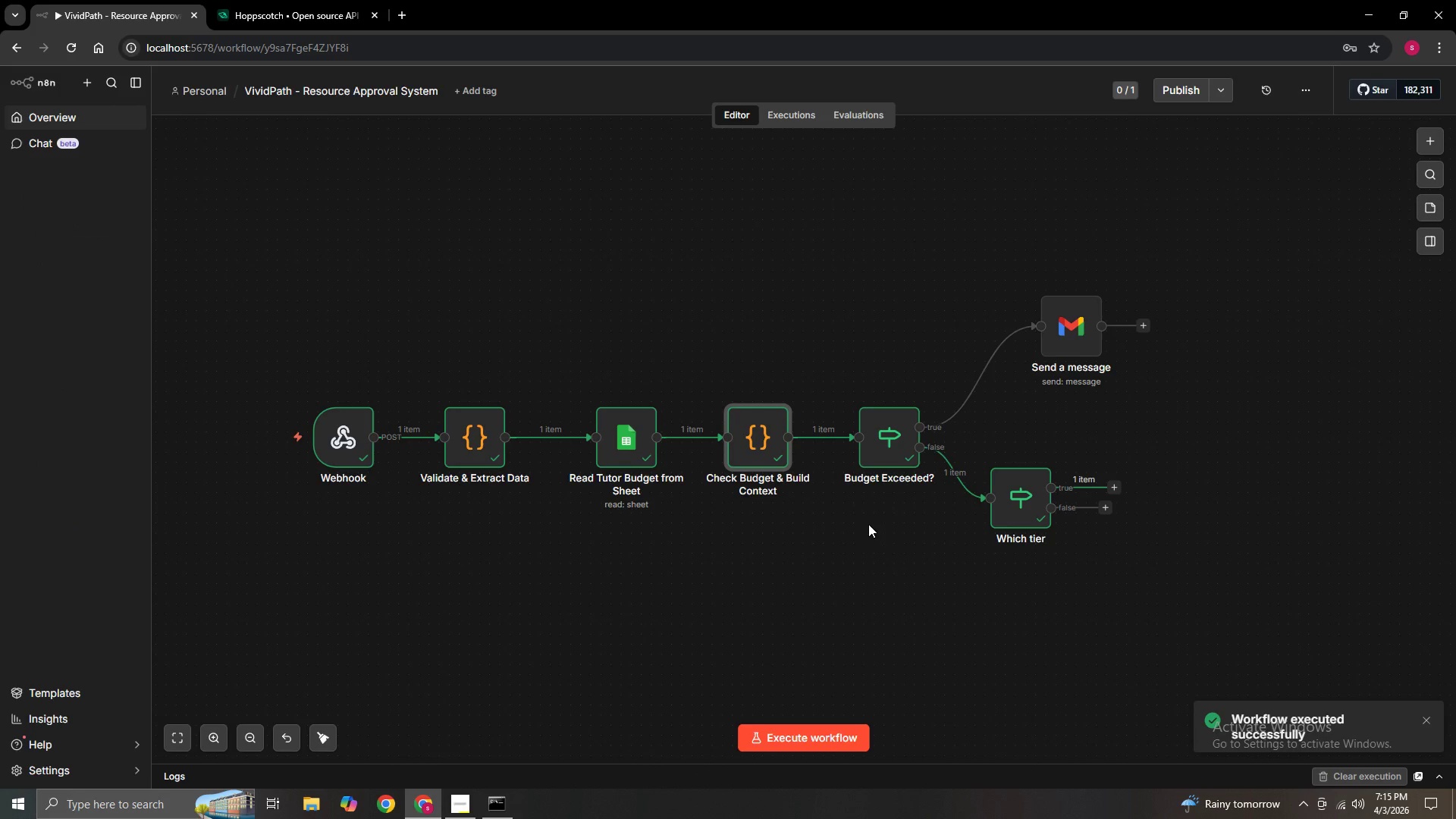 
double_click([1062, 338])
 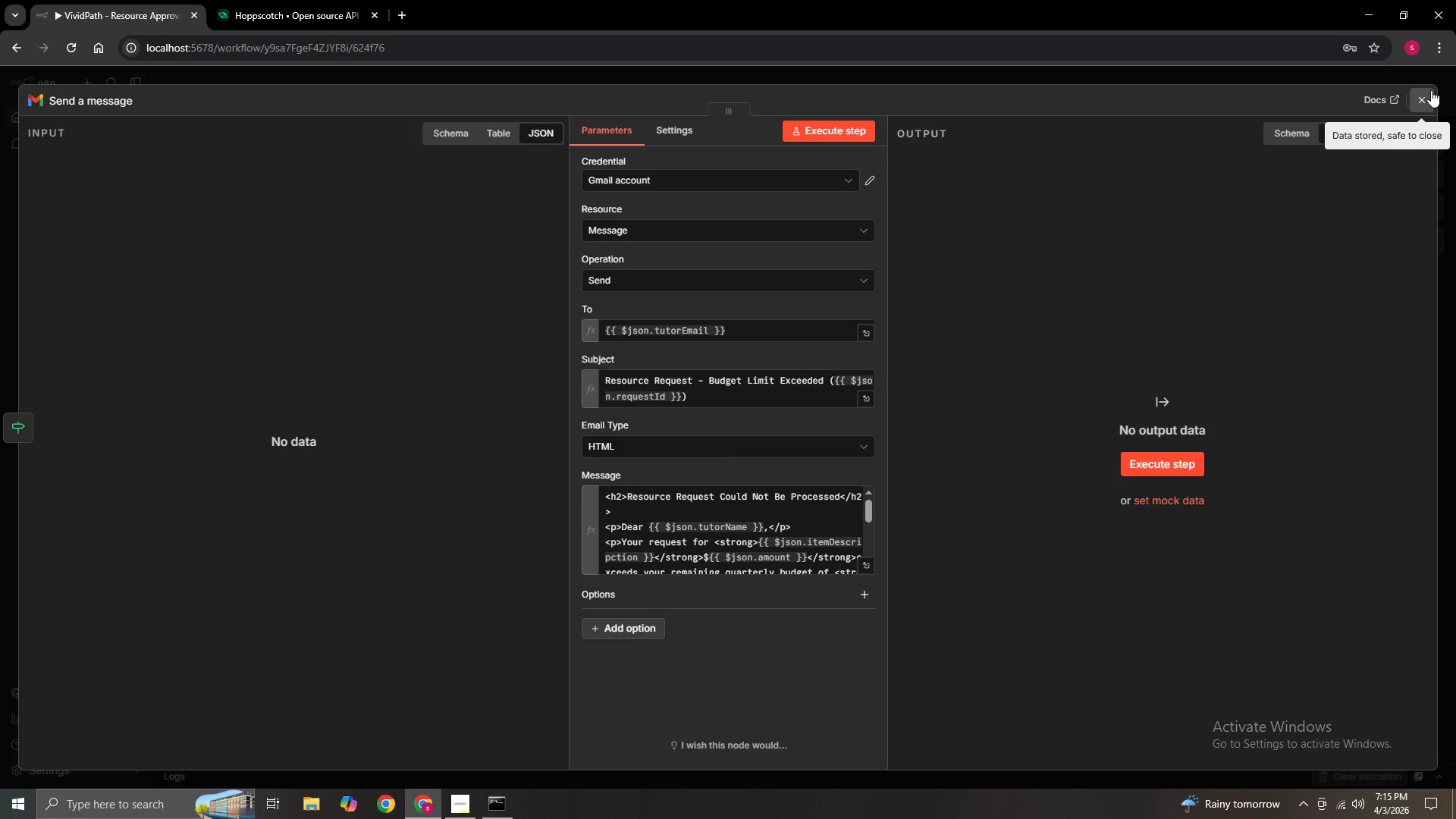 
left_click([1431, 90])
 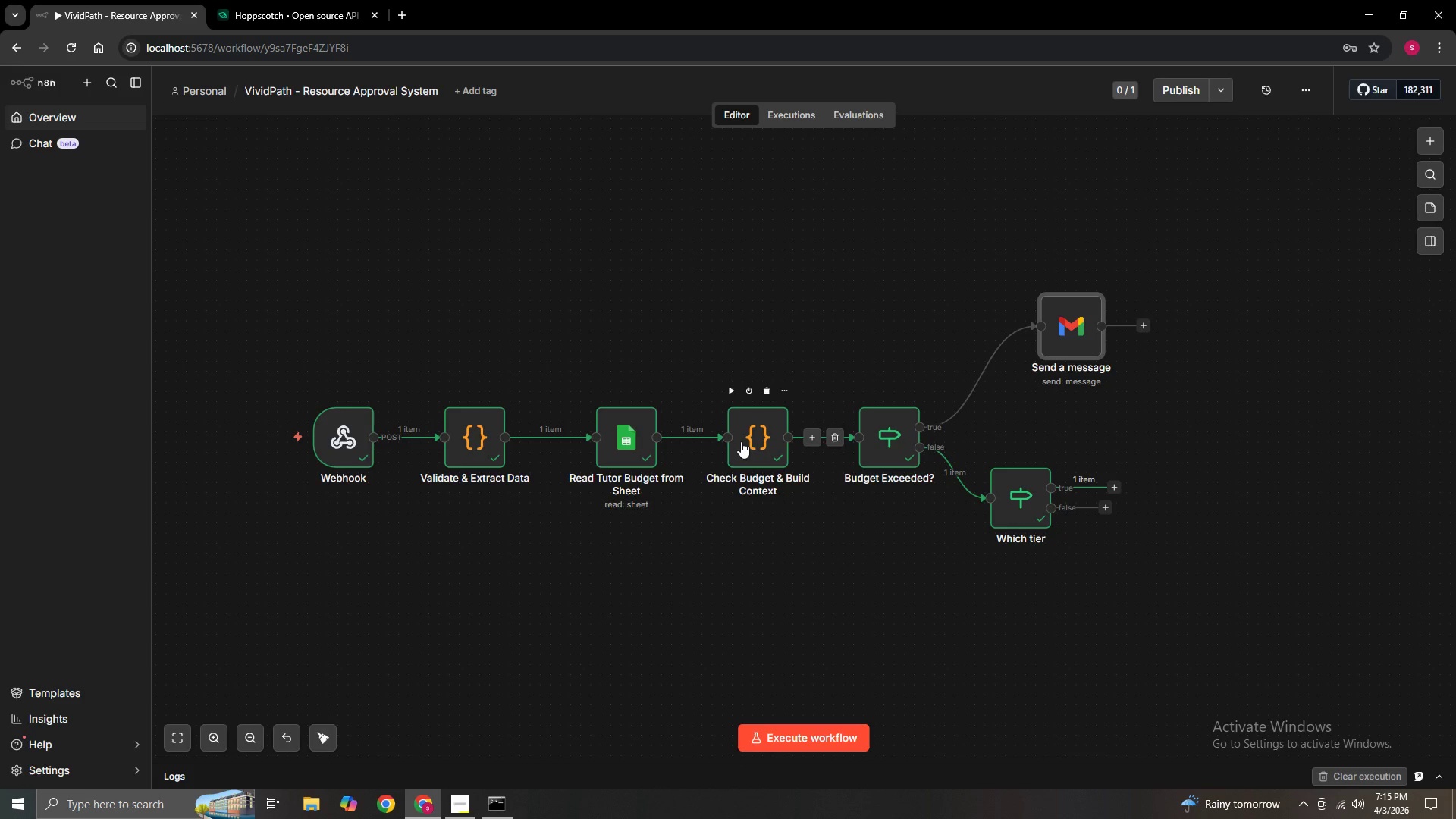 
double_click([741, 441])
 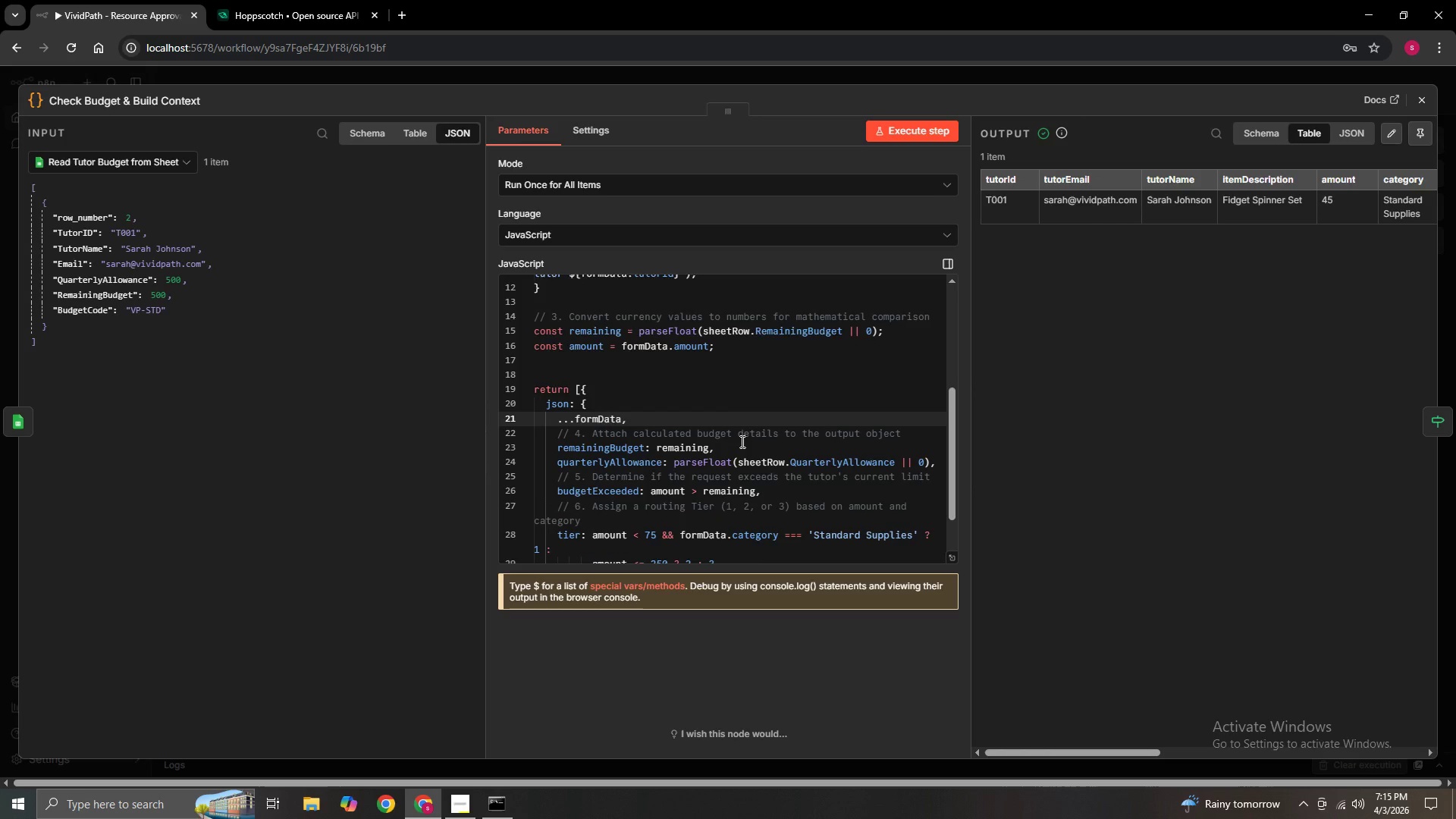 
scroll: coordinate [741, 441], scroll_direction: up, amount: 1.0
 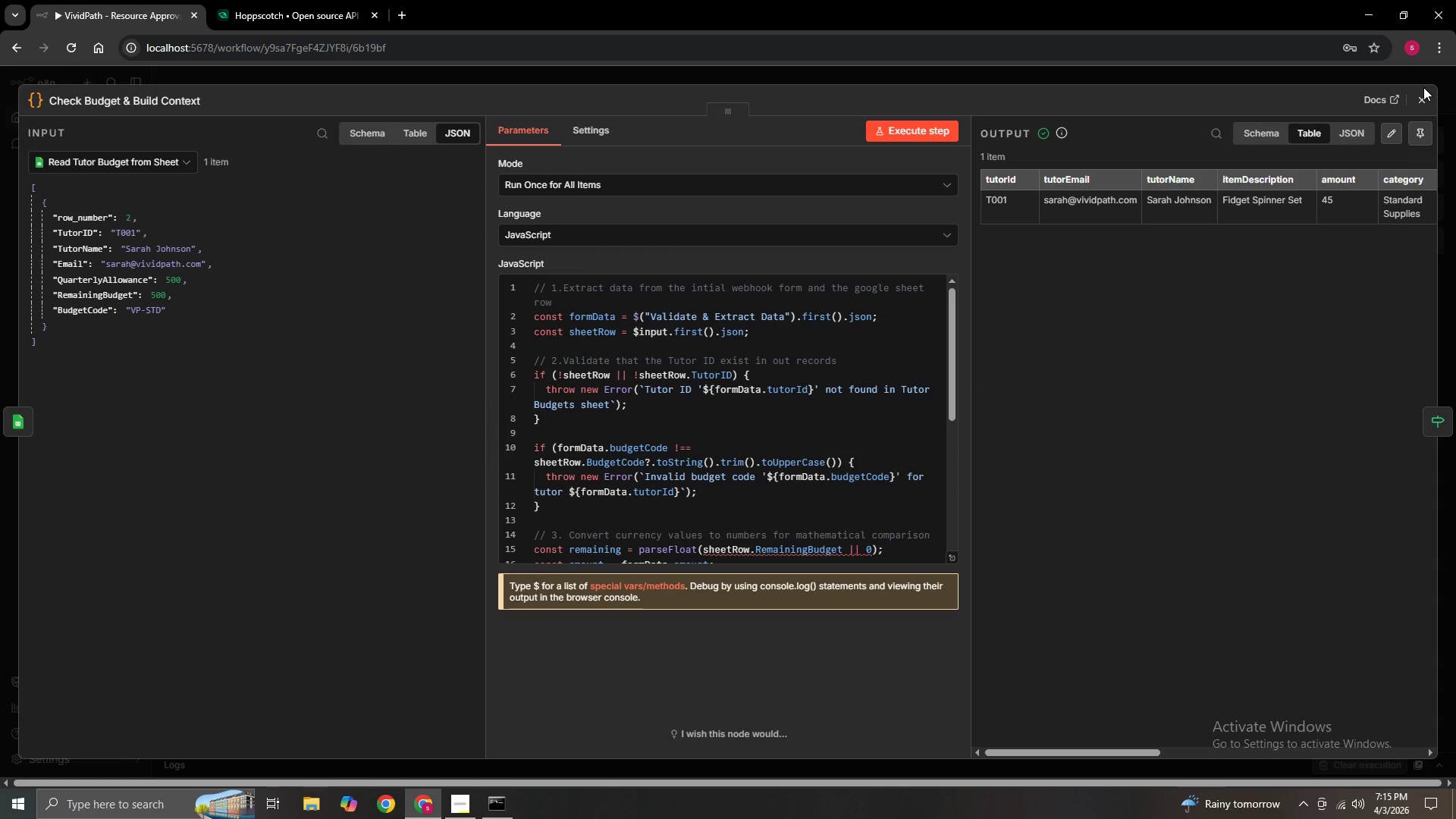 
left_click([1423, 93])
 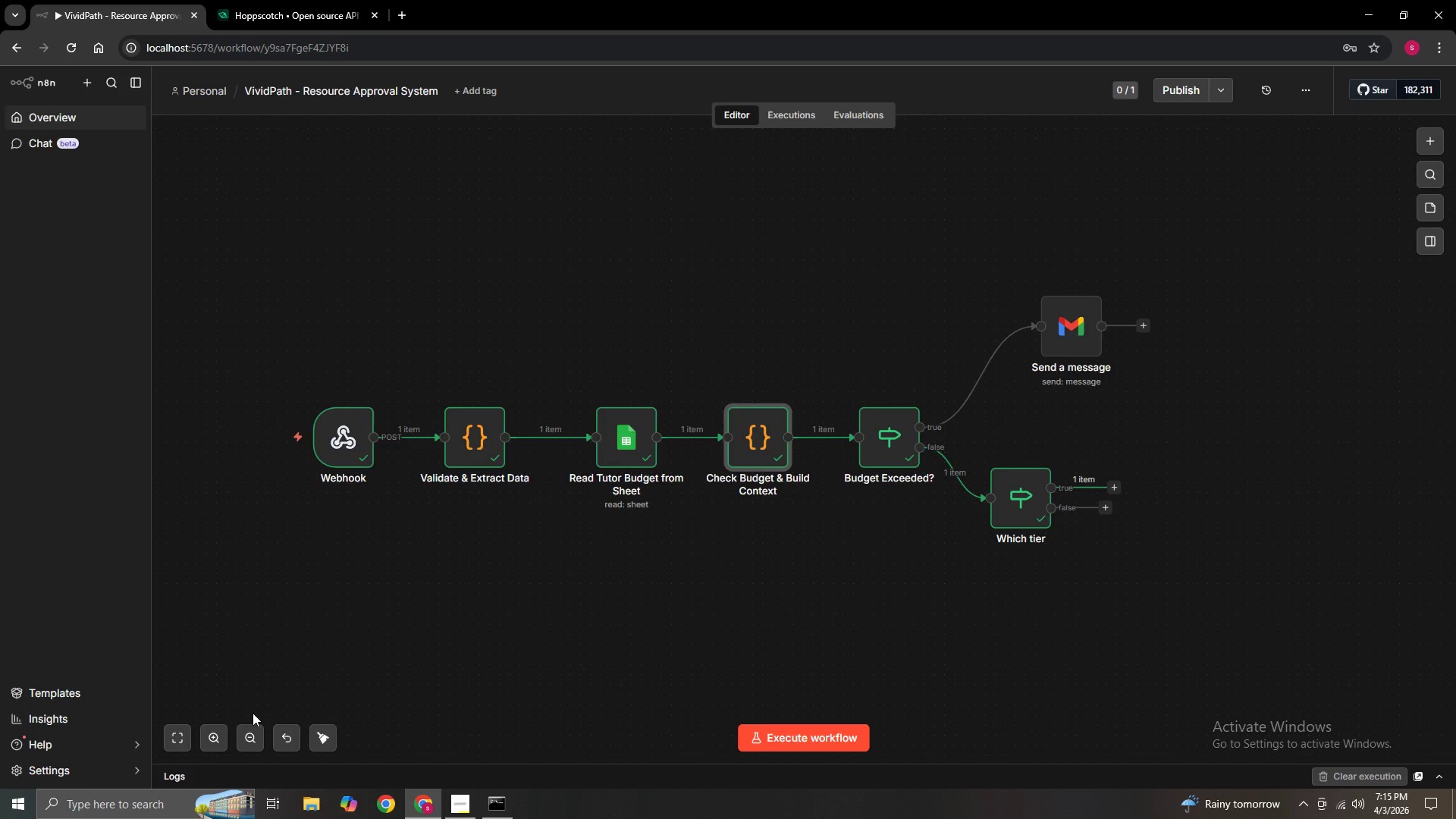 
wait(7.53)
 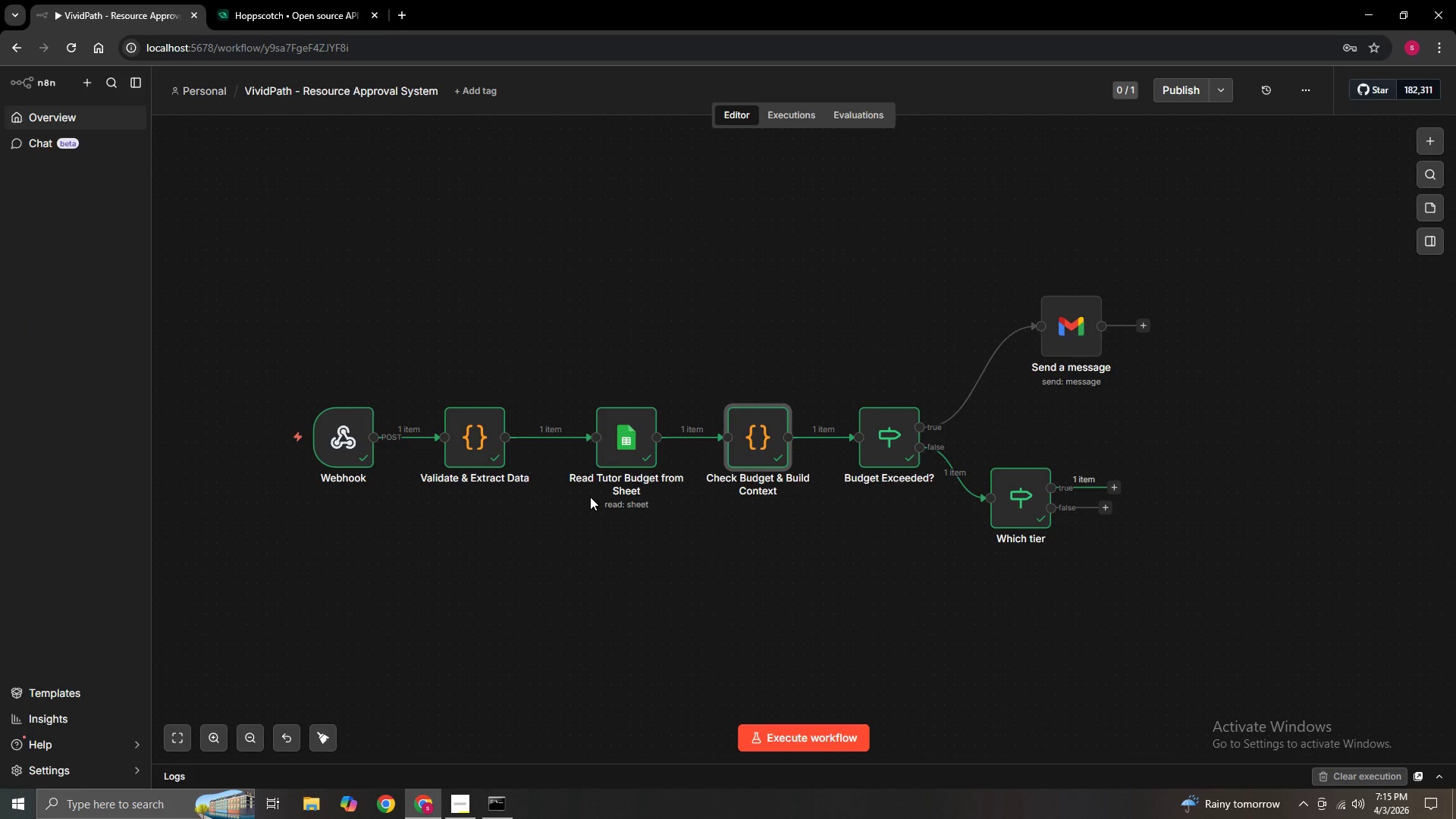 
left_click_drag(start_coordinate=[1063, 337], to_coordinate=[1024, 251])
 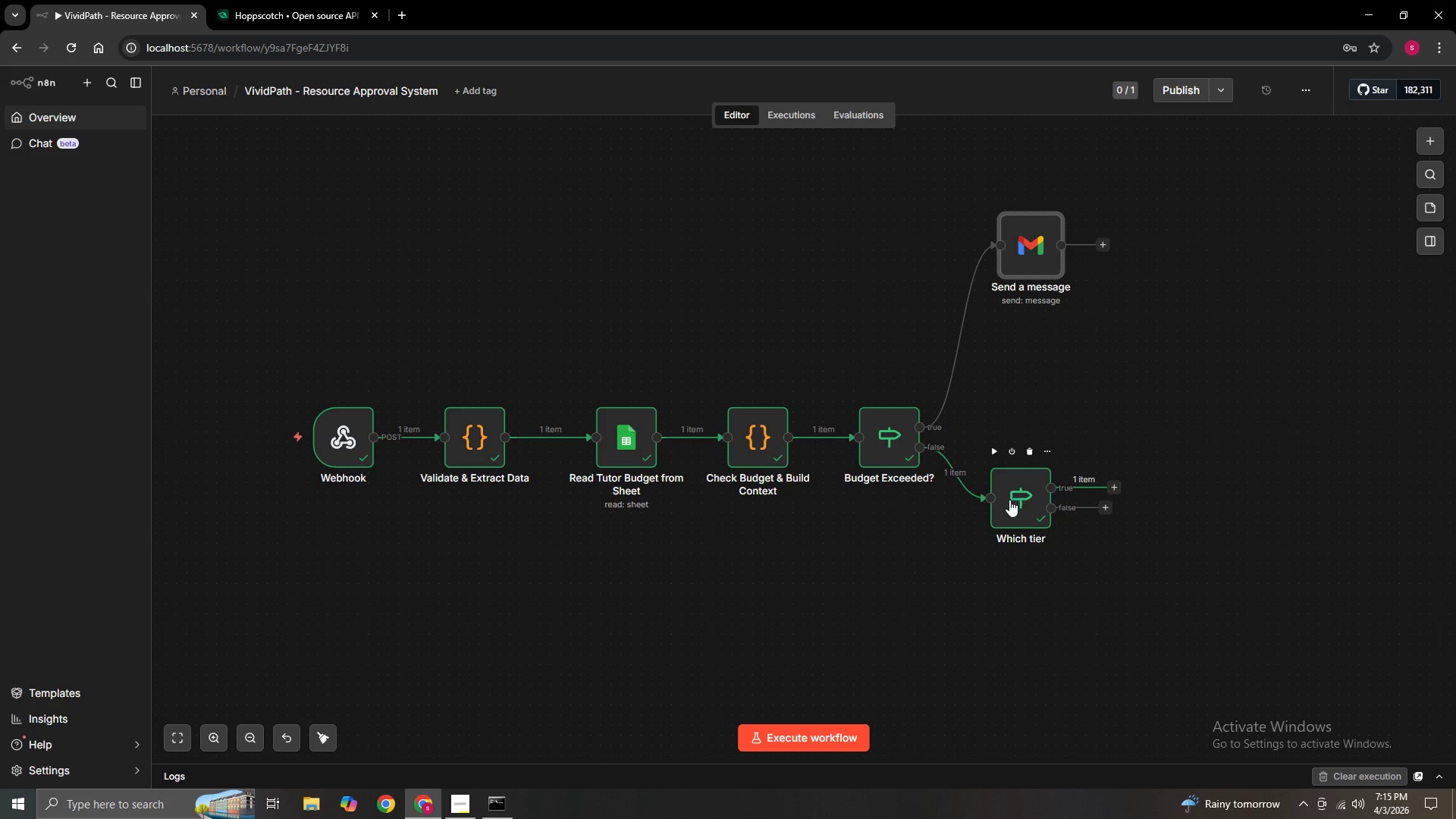 
left_click_drag(start_coordinate=[1010, 500], to_coordinate=[1015, 445])
 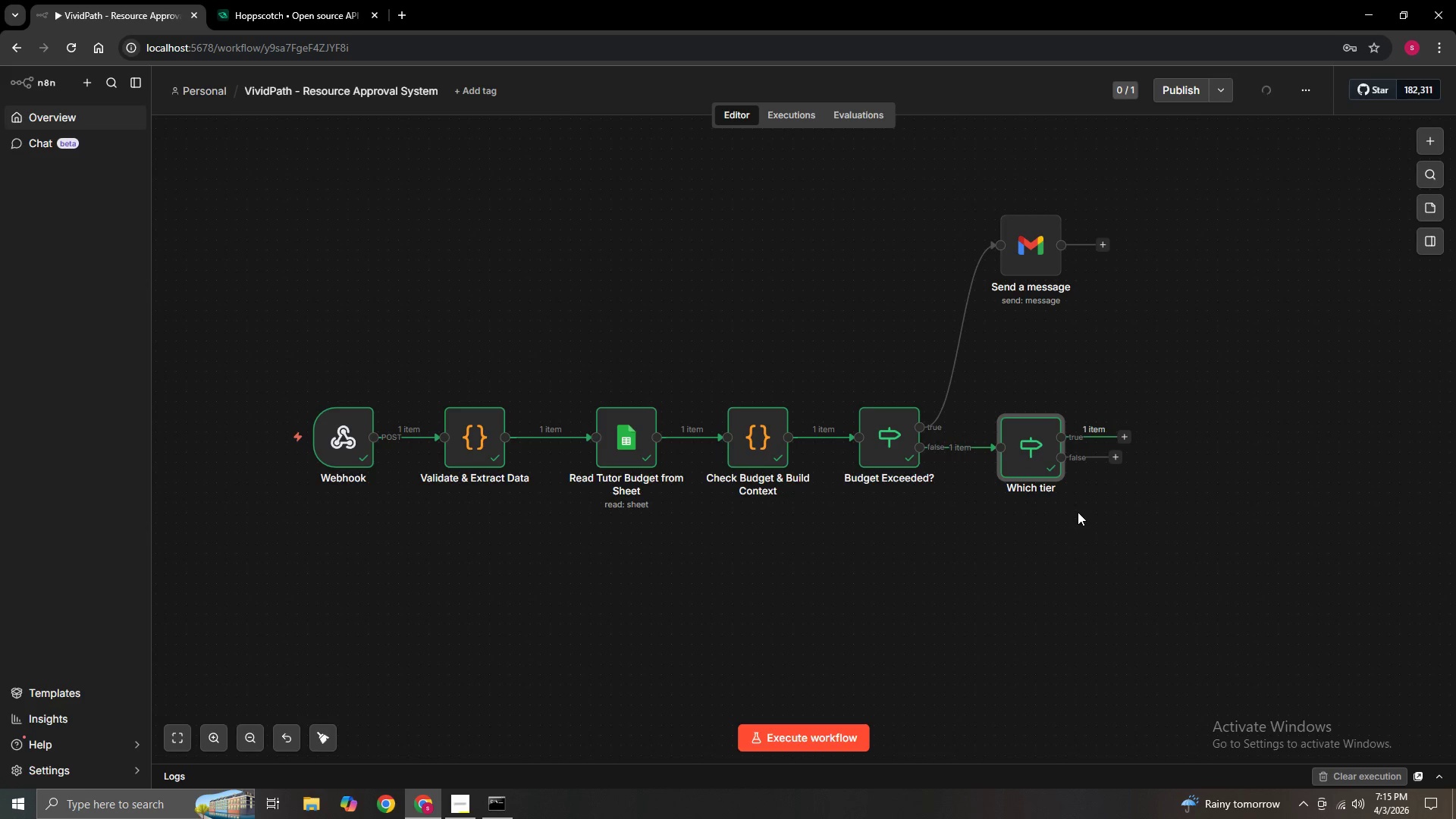 
left_click_drag(start_coordinate=[1043, 460], to_coordinate=[1046, 449])
 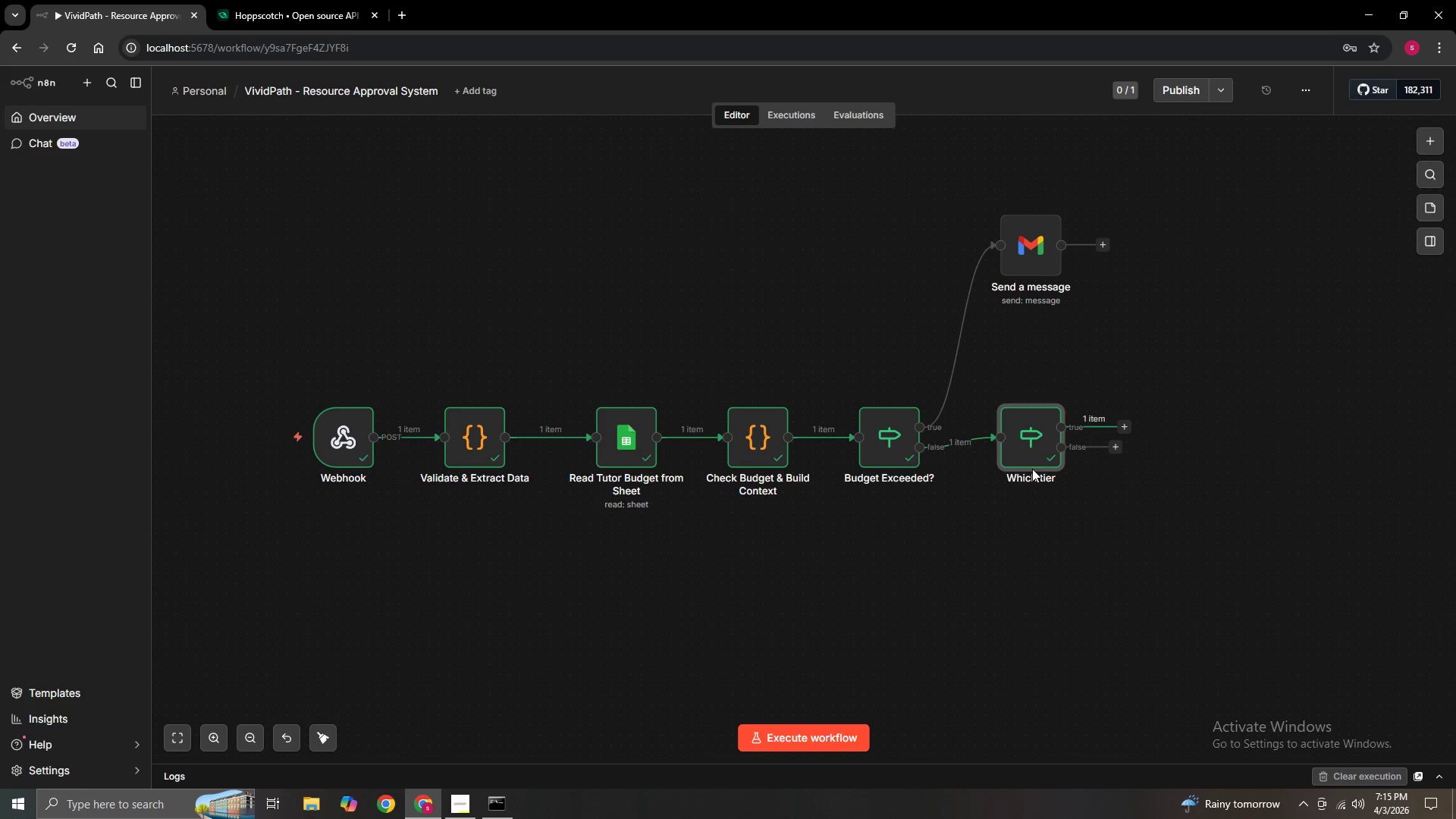 
left_click_drag(start_coordinate=[1032, 451], to_coordinate=[1032, 457])
 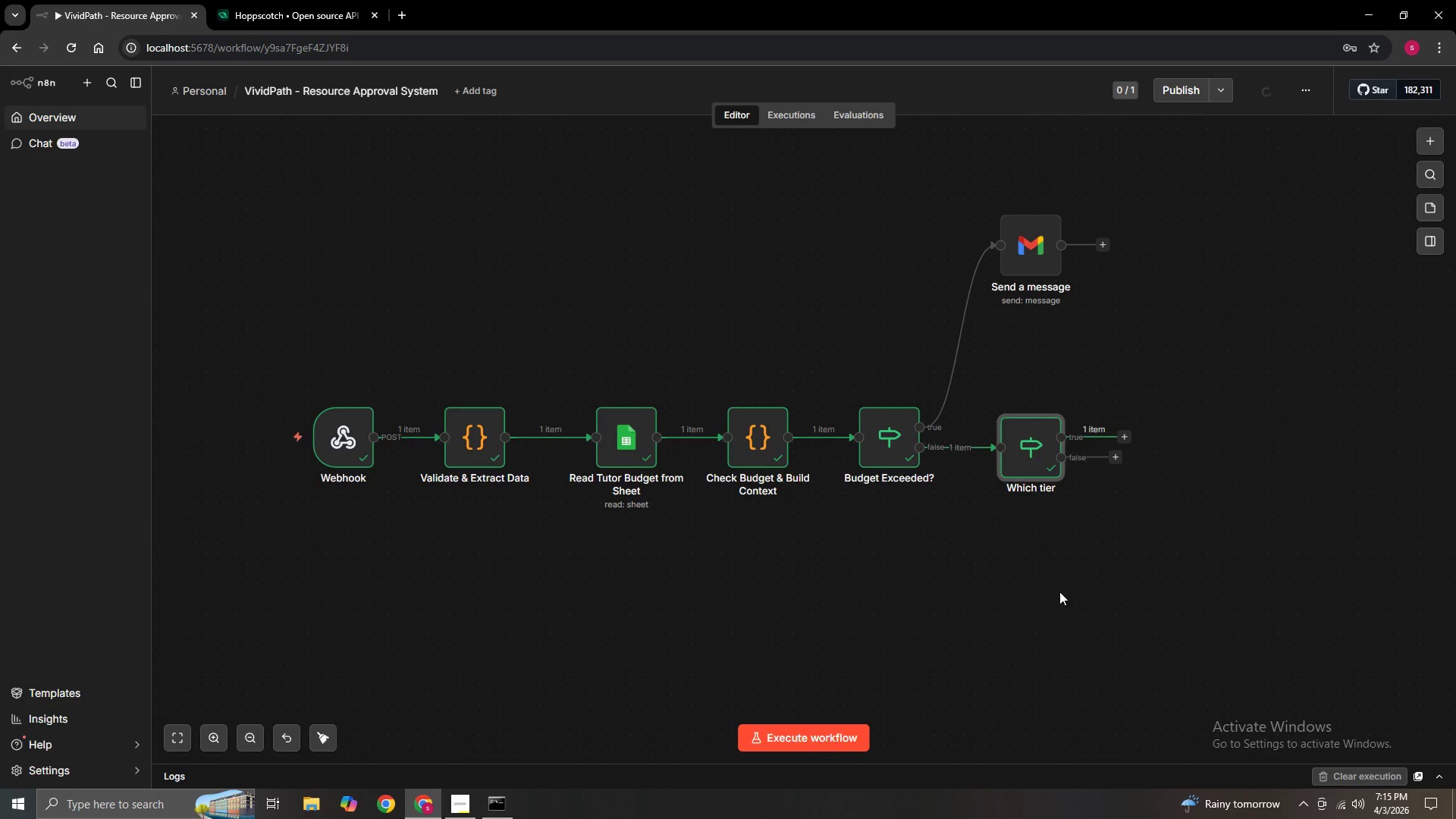 